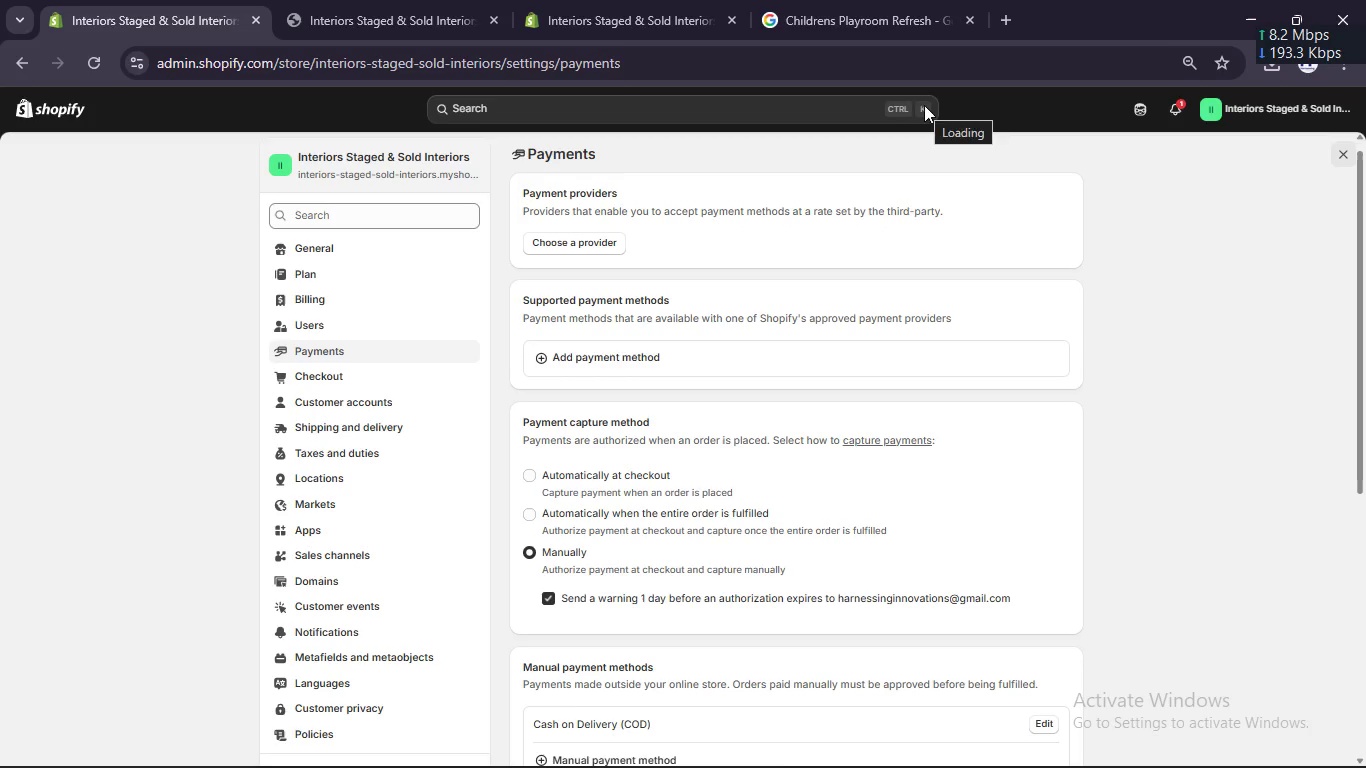 
key(Alt+AltLeft)
 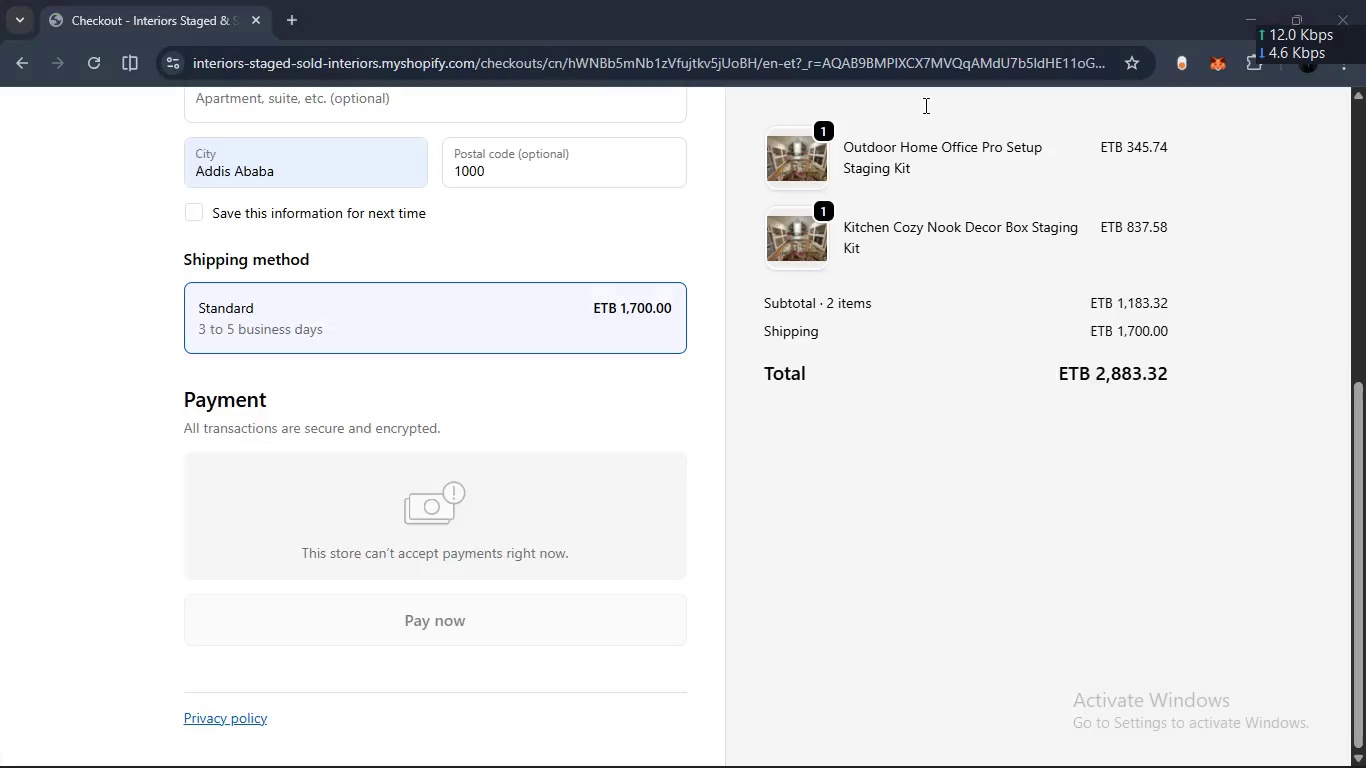 
scroll: coordinate [304, 95], scroll_direction: up, amount: 8.0
 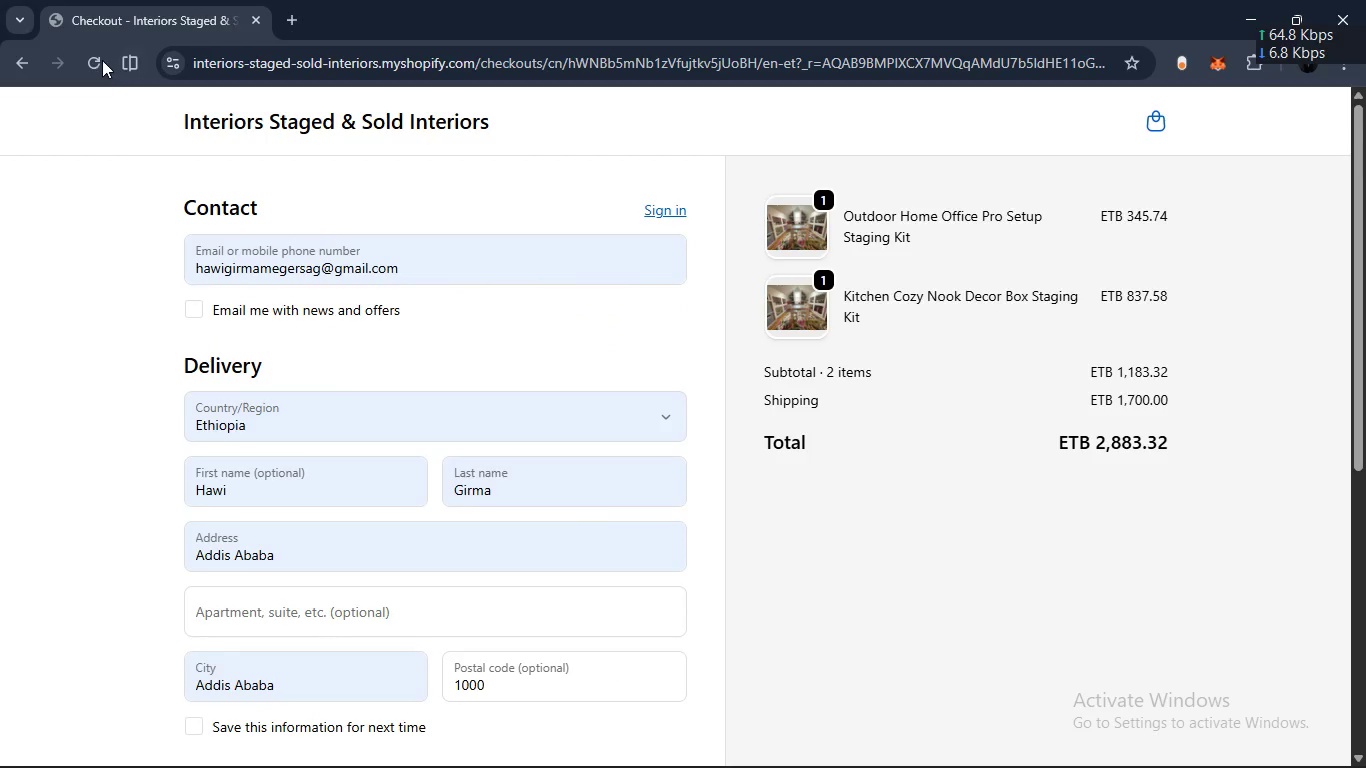 
left_click([92, 60])
 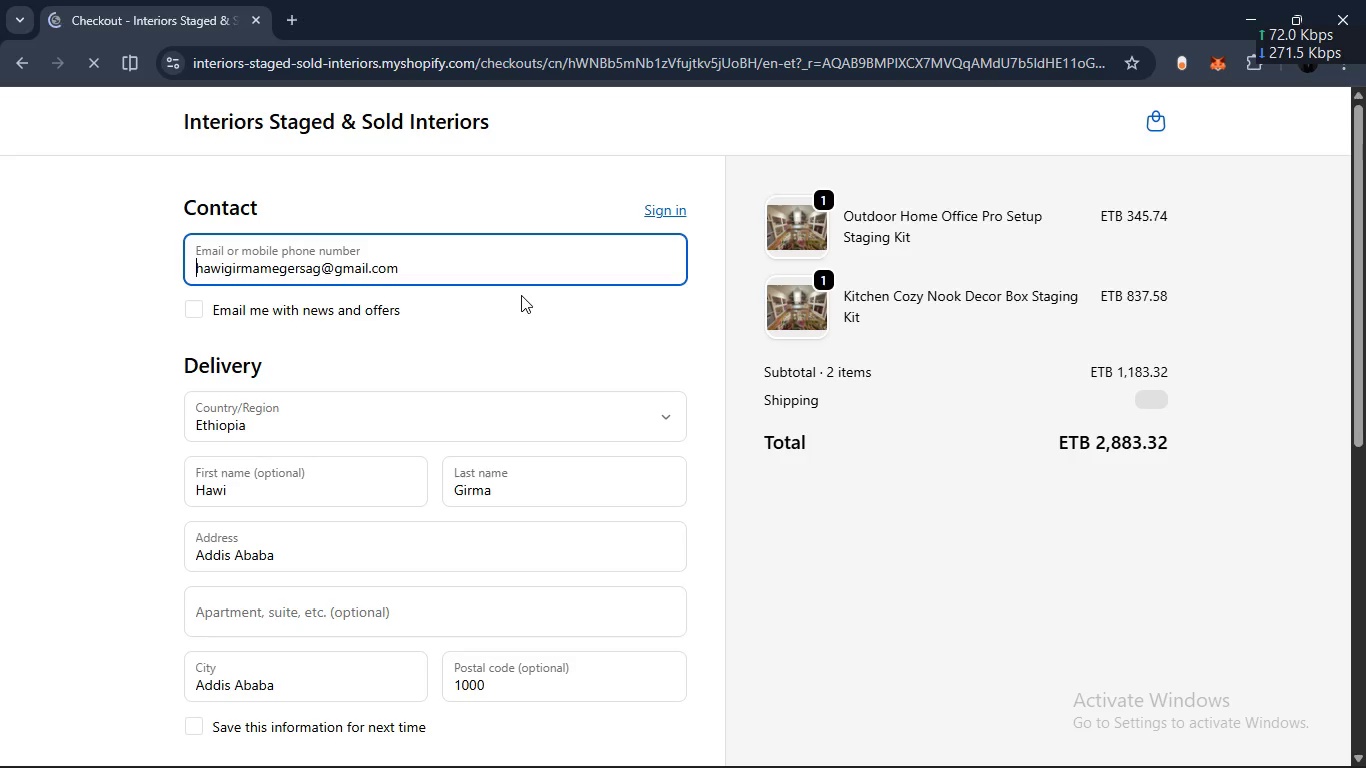 
scroll: coordinate [521, 295], scroll_direction: down, amount: 17.0
 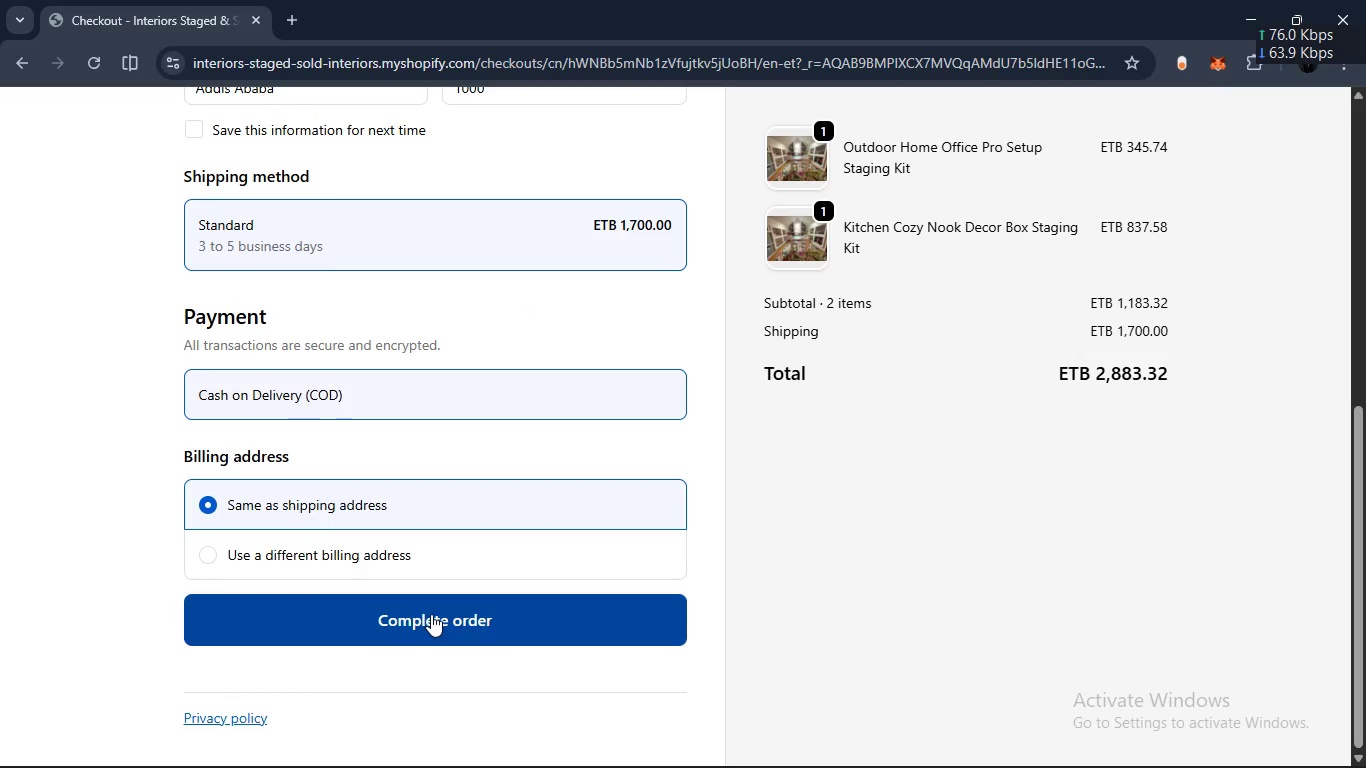 
left_click([431, 614])
 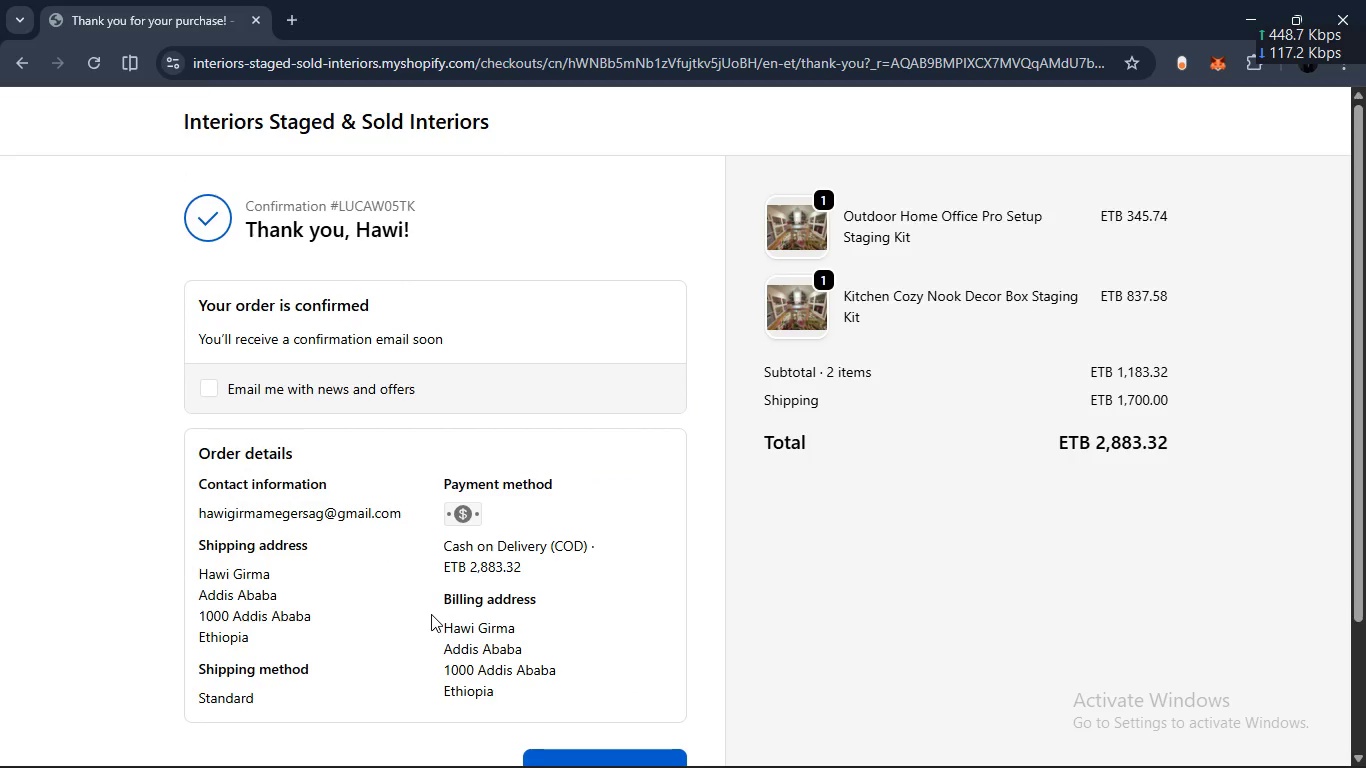 
wait(5.81)
 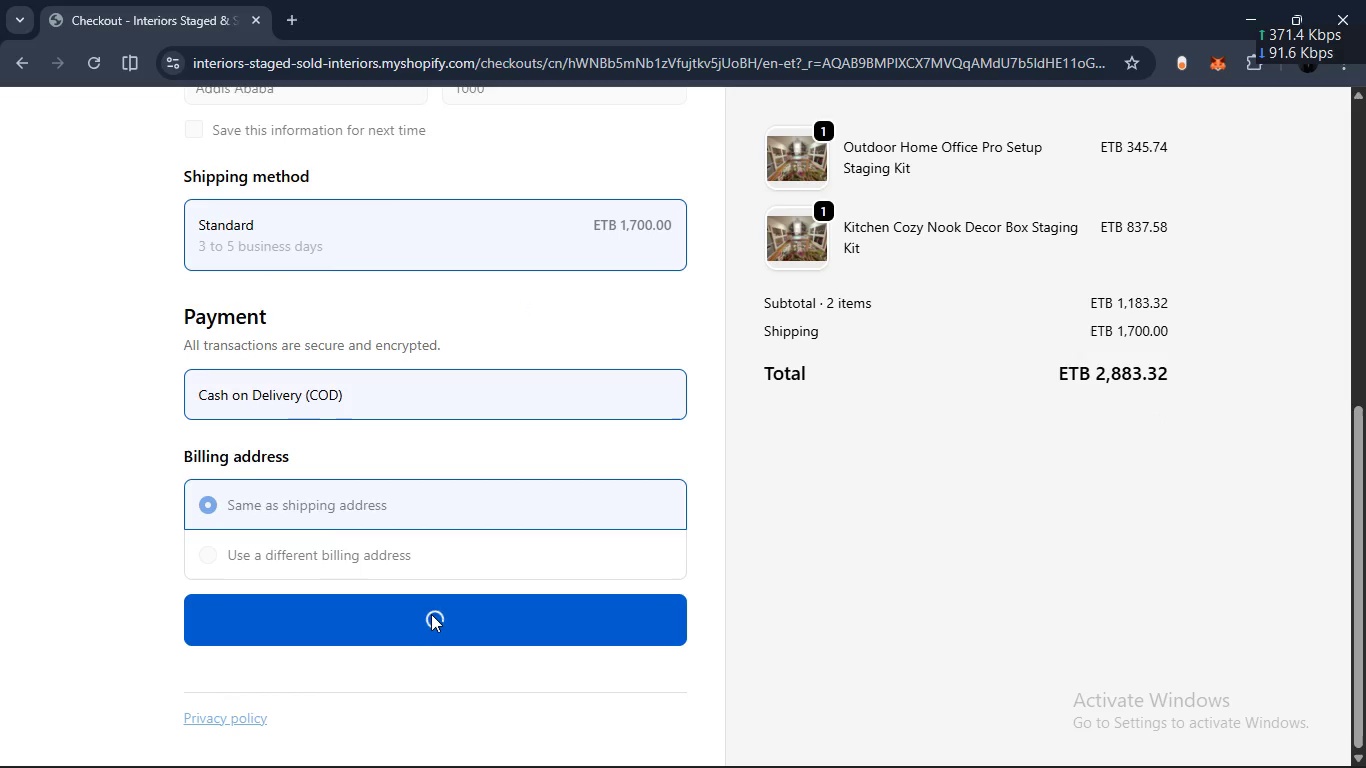 
scroll: coordinate [431, 614], scroll_direction: down, amount: 11.0
 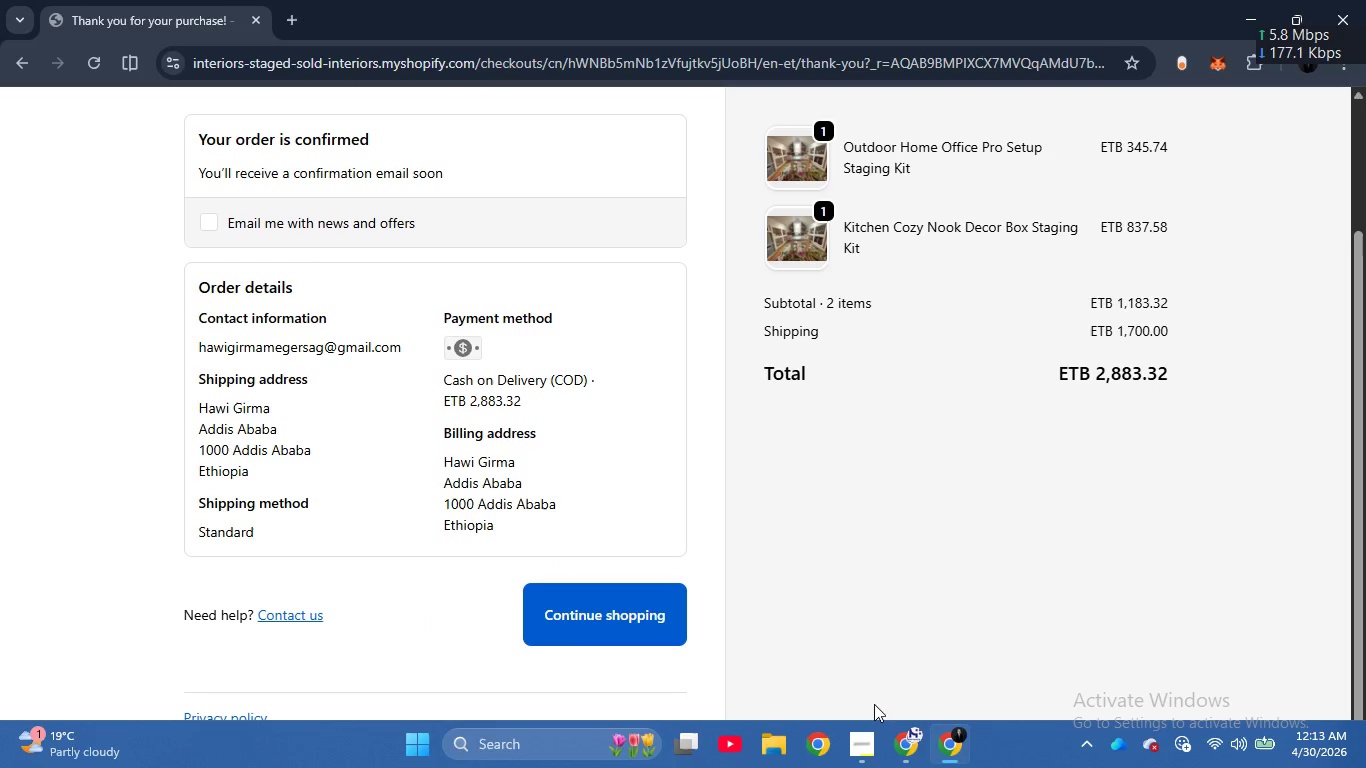 
left_click([897, 741])
 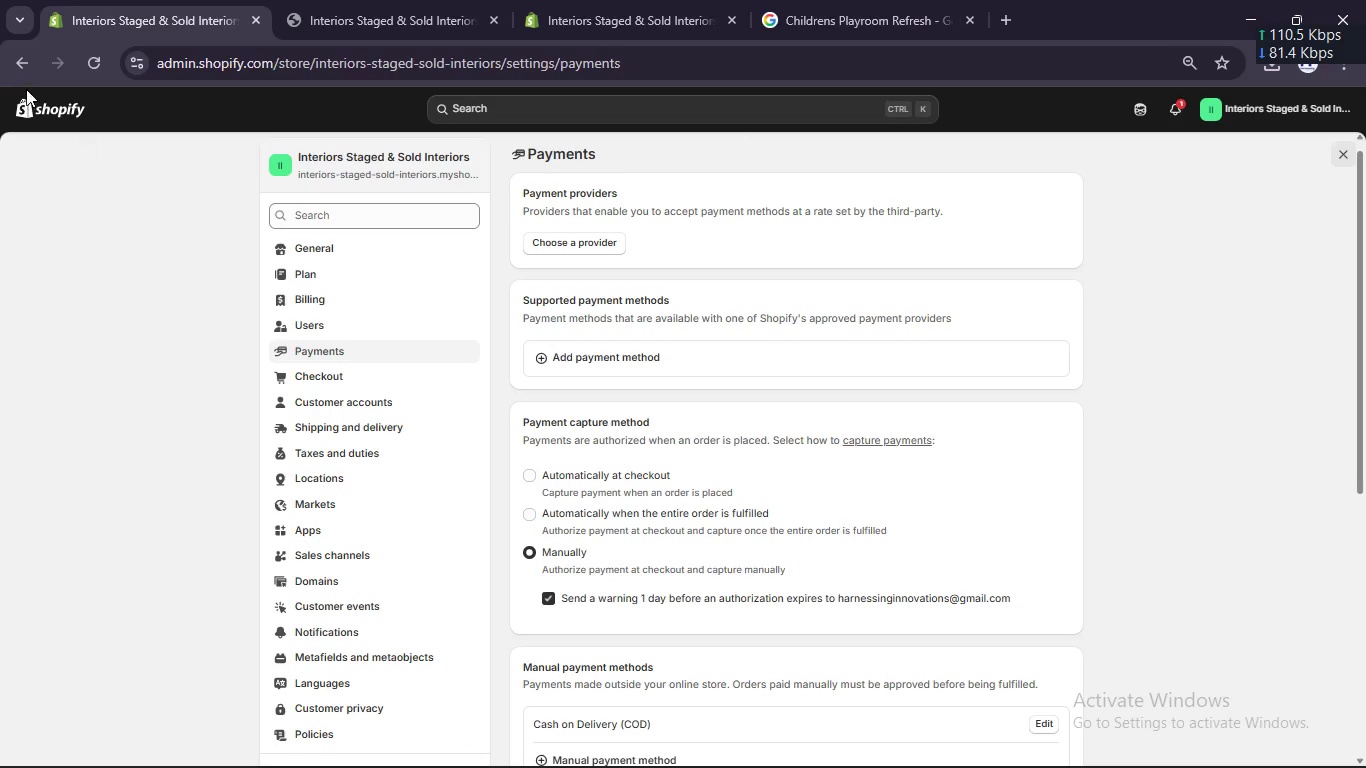 
left_click([43, 105])
 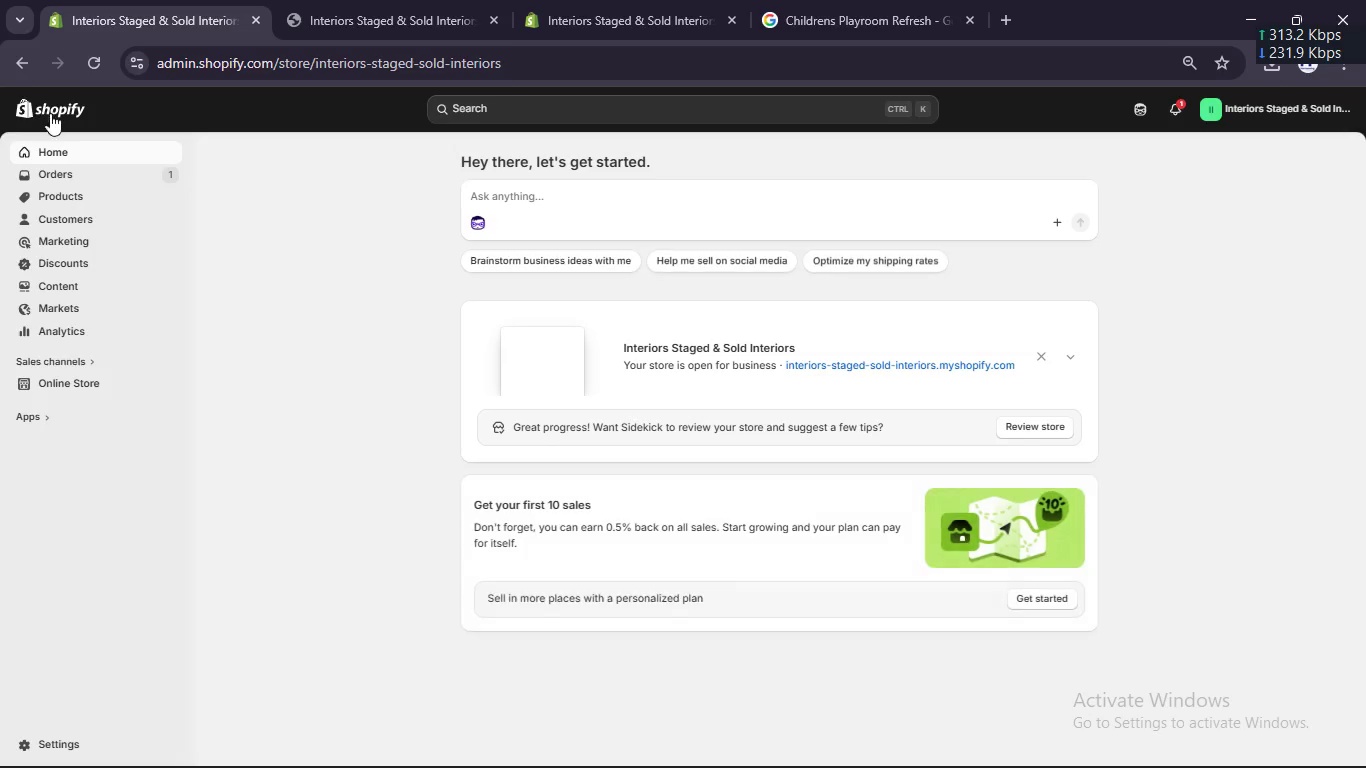 
left_click([79, 172])
 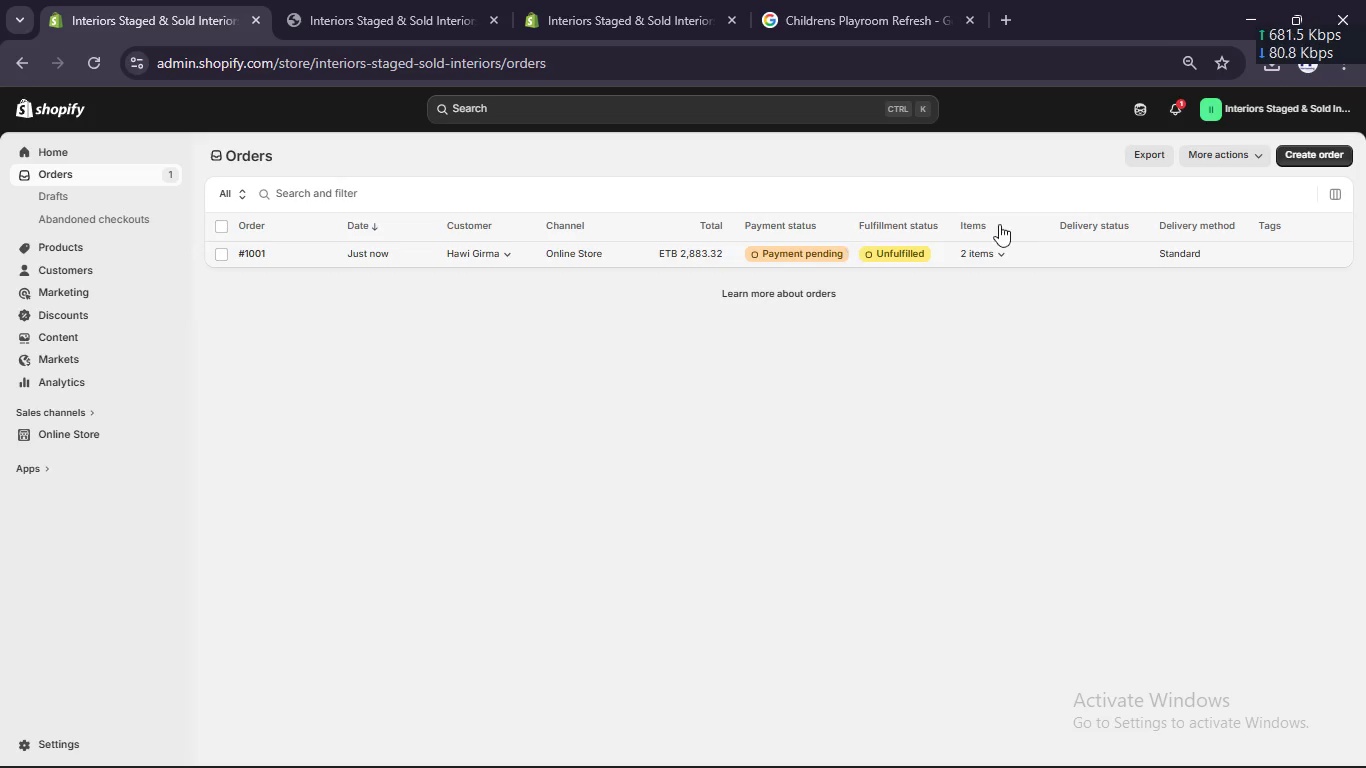 
left_click([1043, 245])
 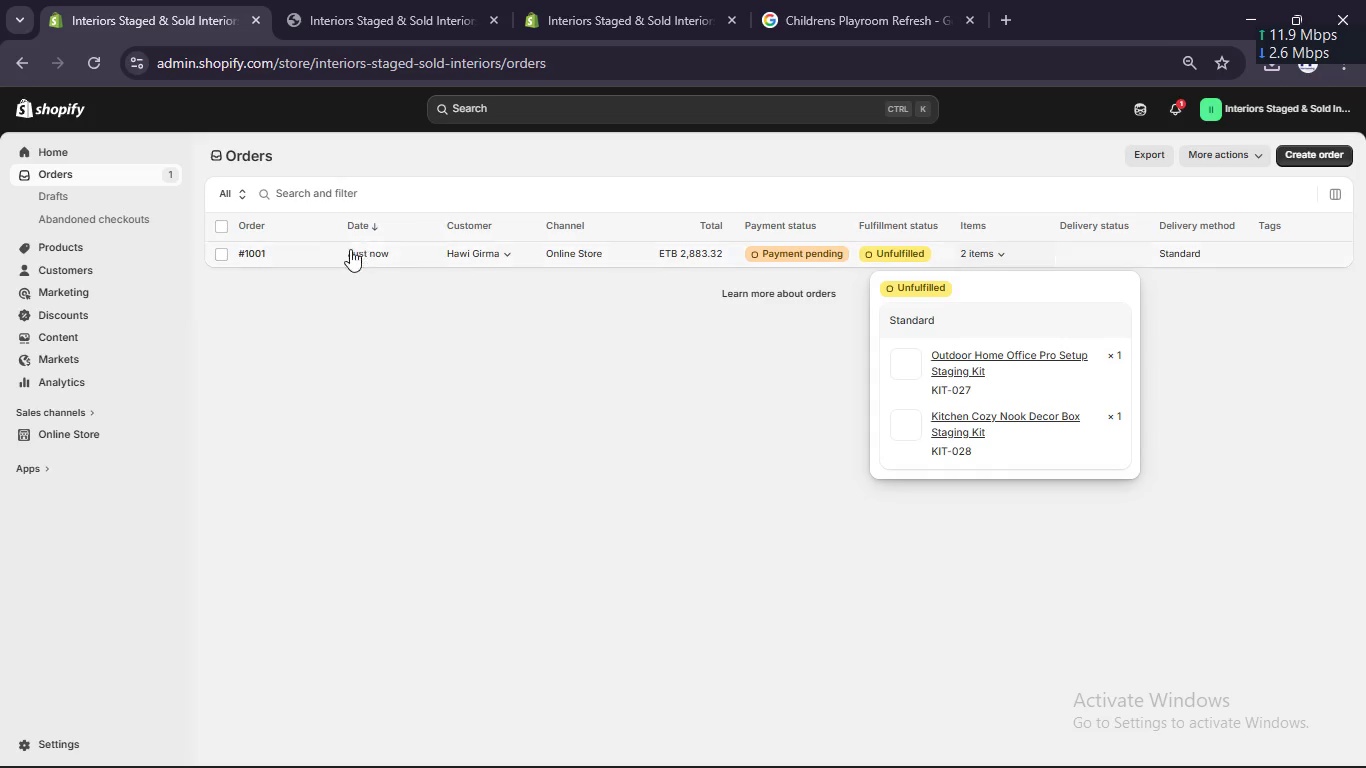 
left_click([323, 257])
 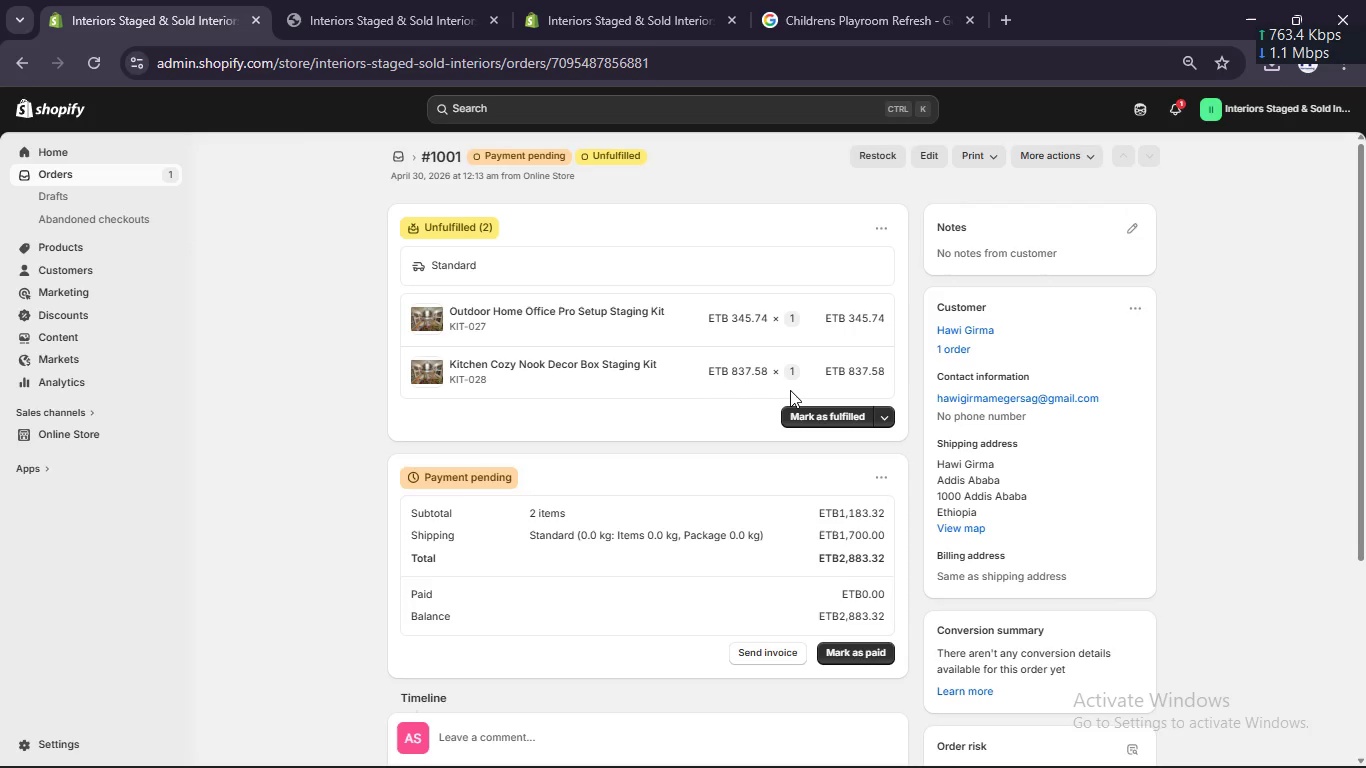 
left_click([815, 423])
 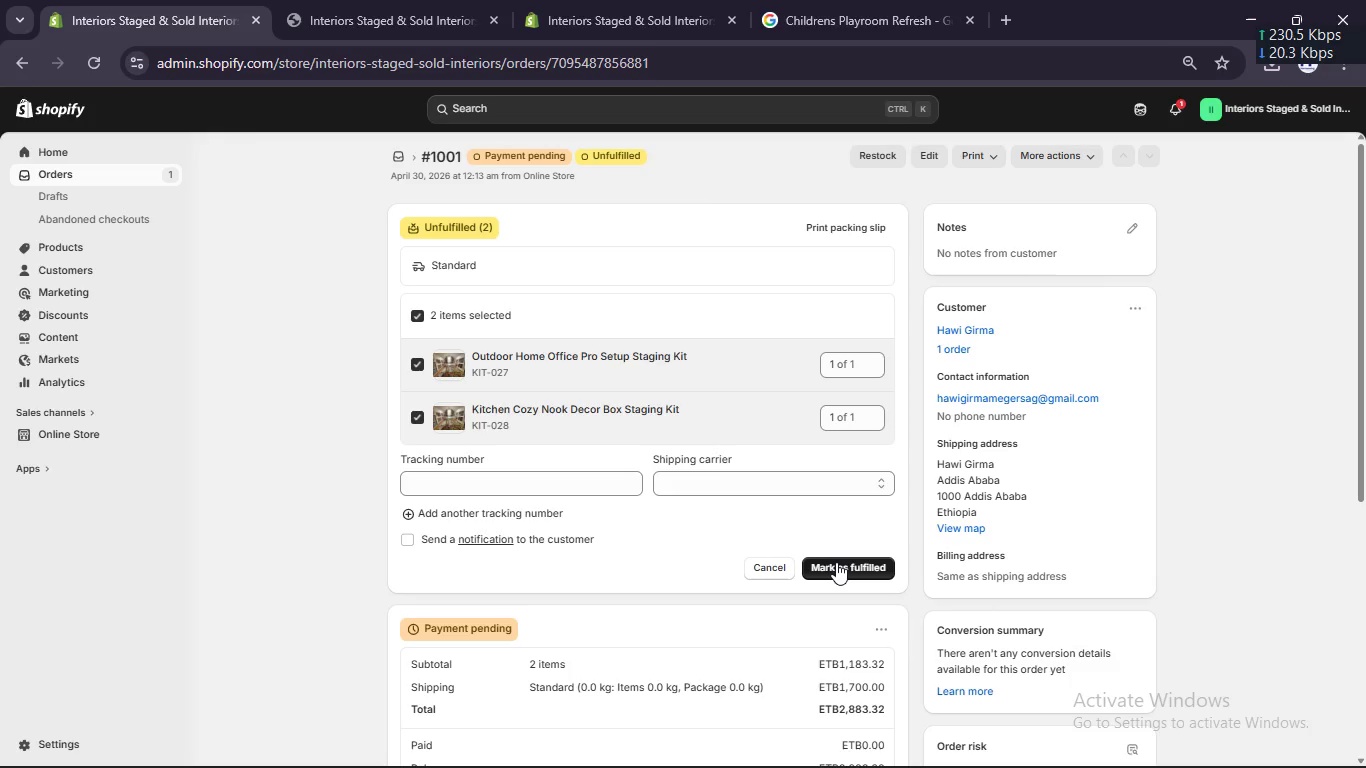 
left_click([836, 562])
 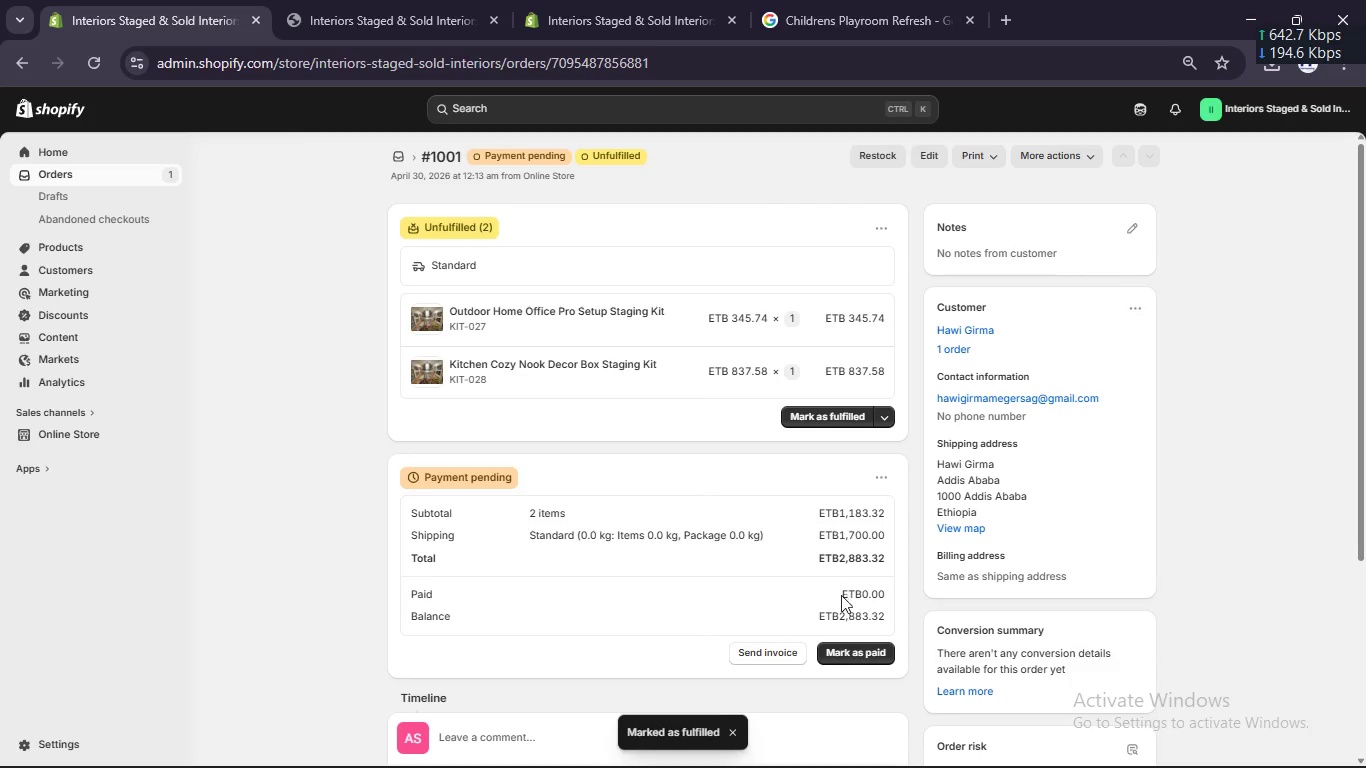 
left_click([847, 650])
 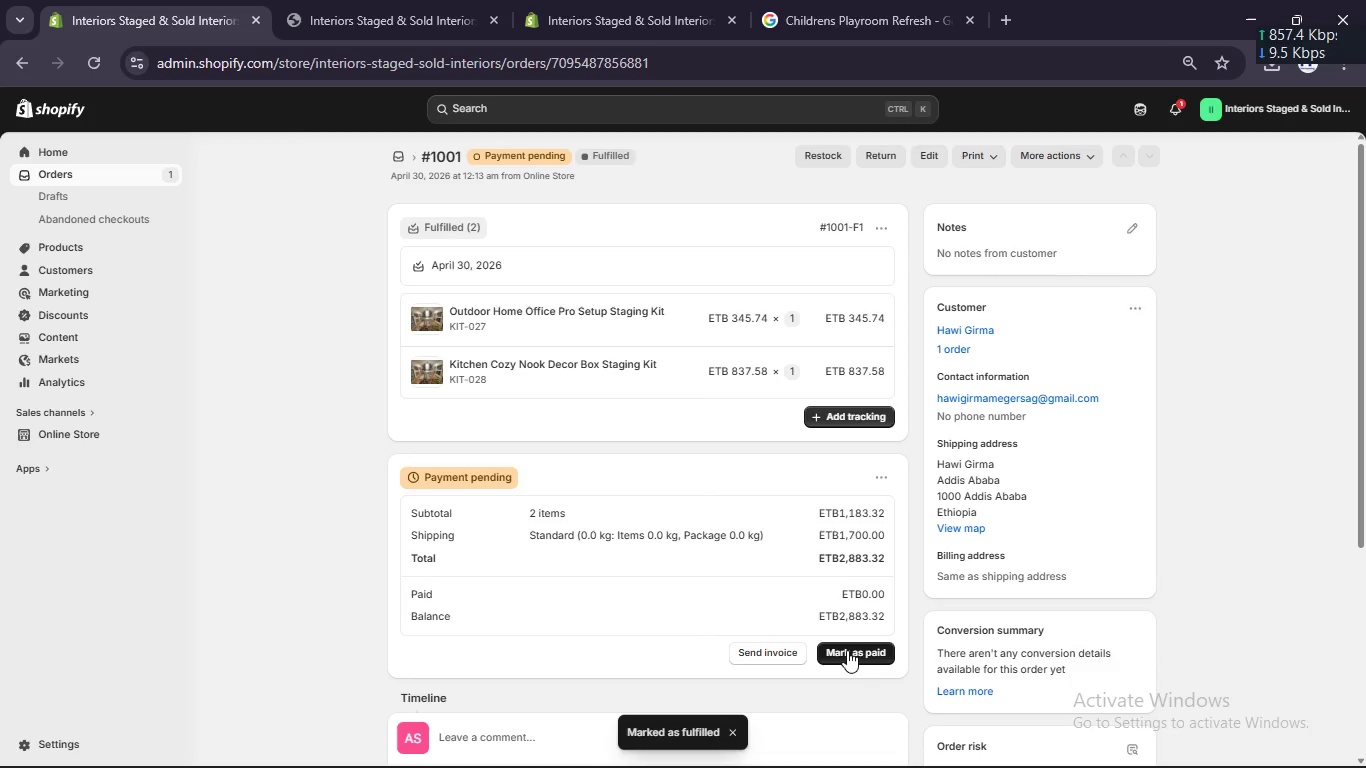 
left_click([847, 650])
 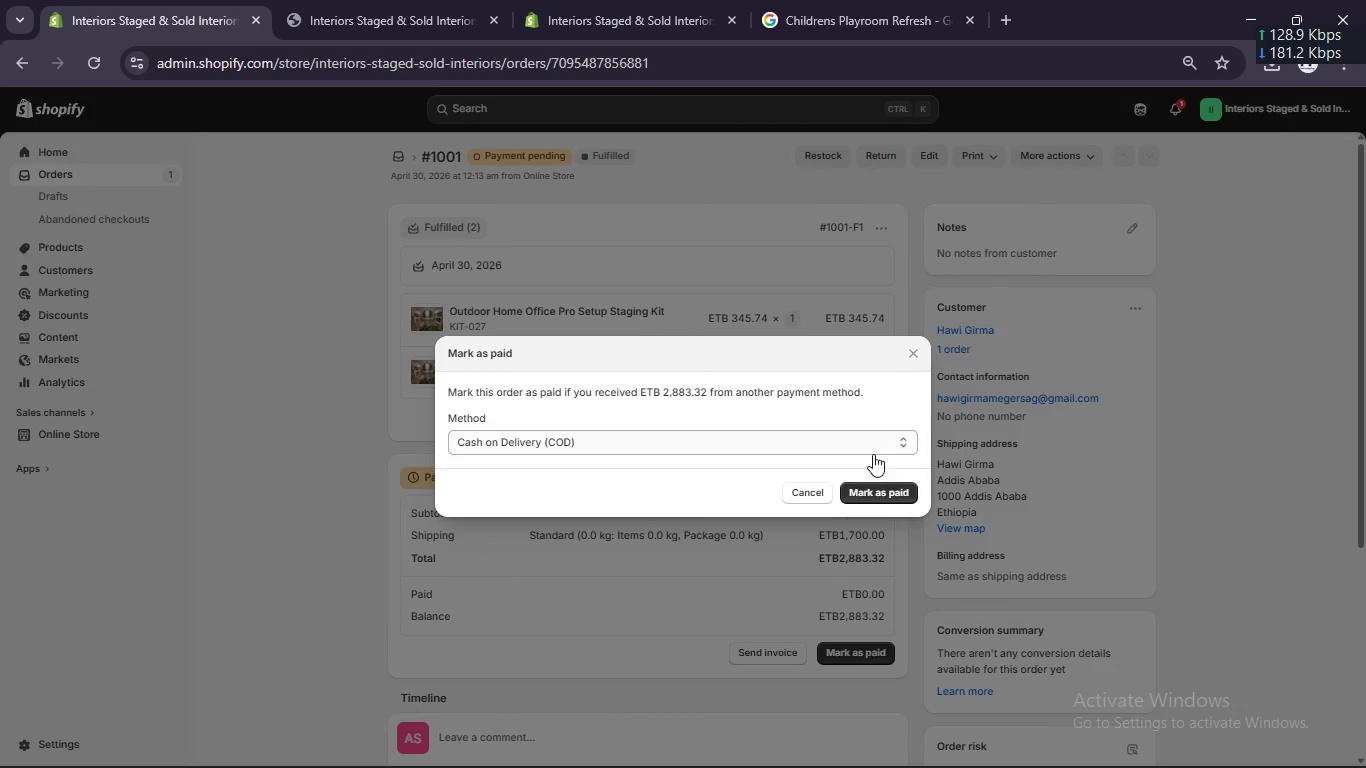 
left_click([874, 493])
 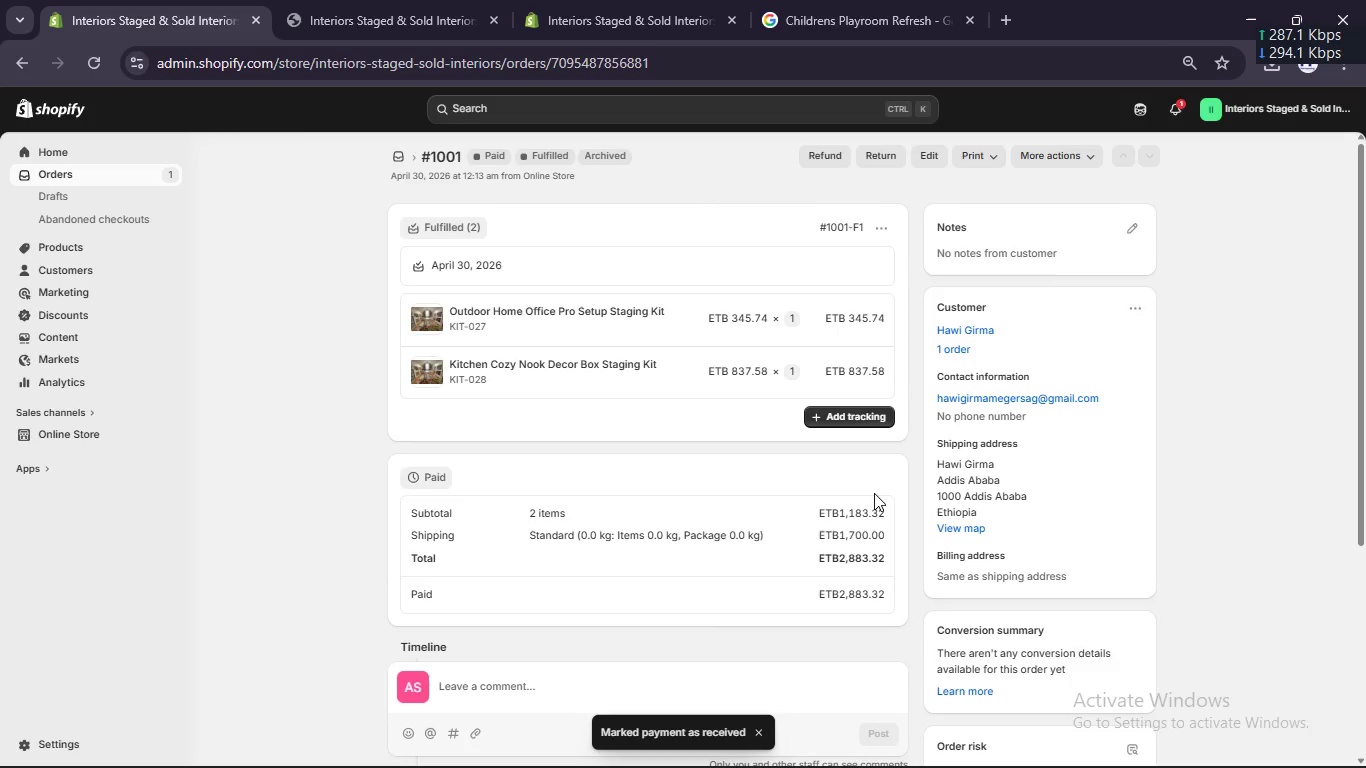 
scroll: coordinate [874, 493], scroll_direction: down, amount: 4.0
 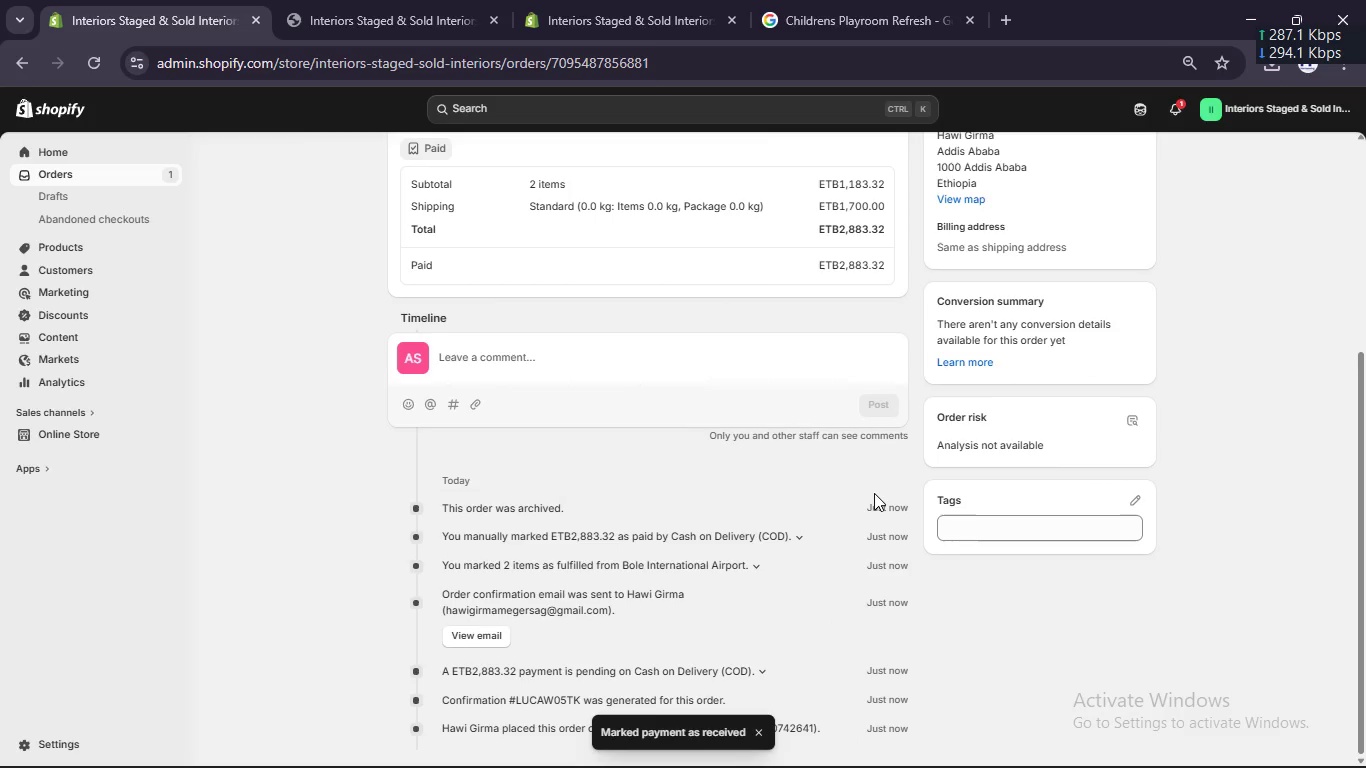 
scroll: coordinate [874, 493], scroll_direction: up, amount: 16.0
 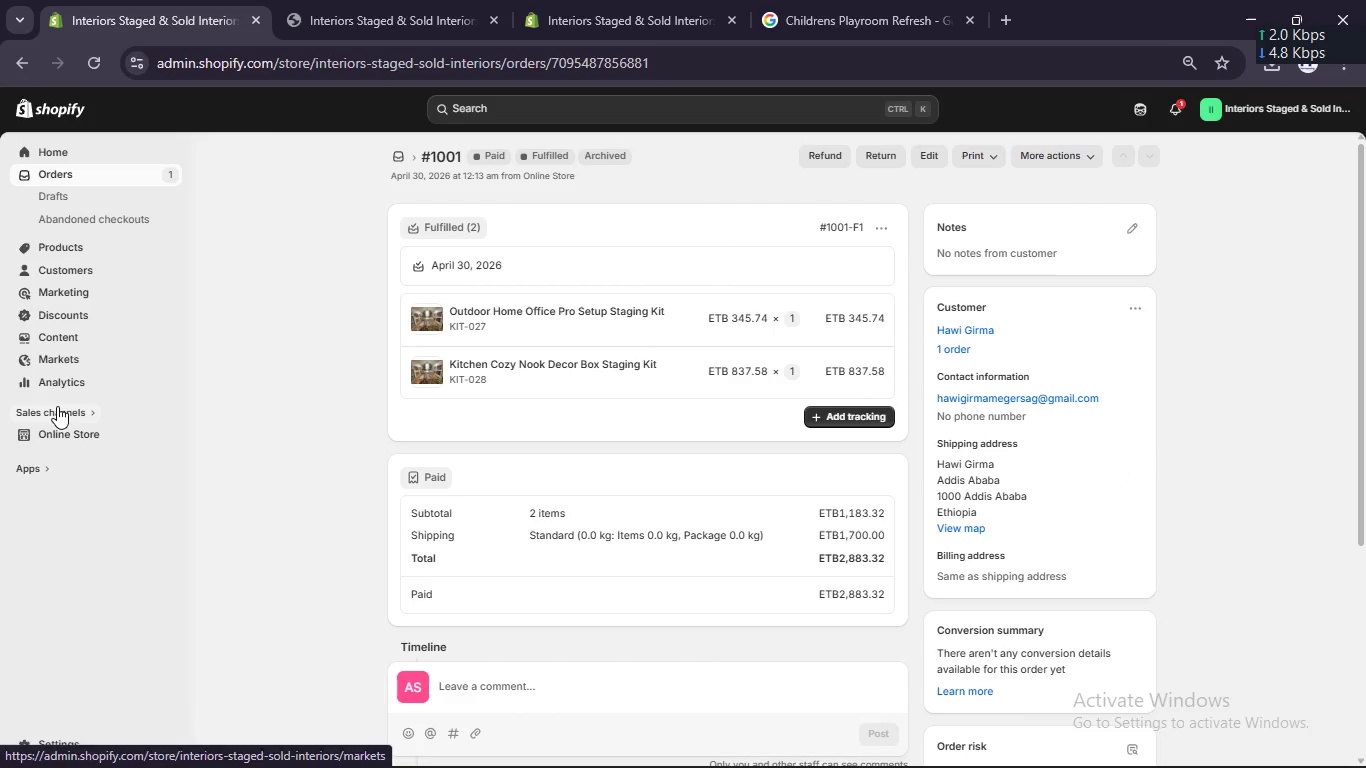 
left_click([60, 387])
 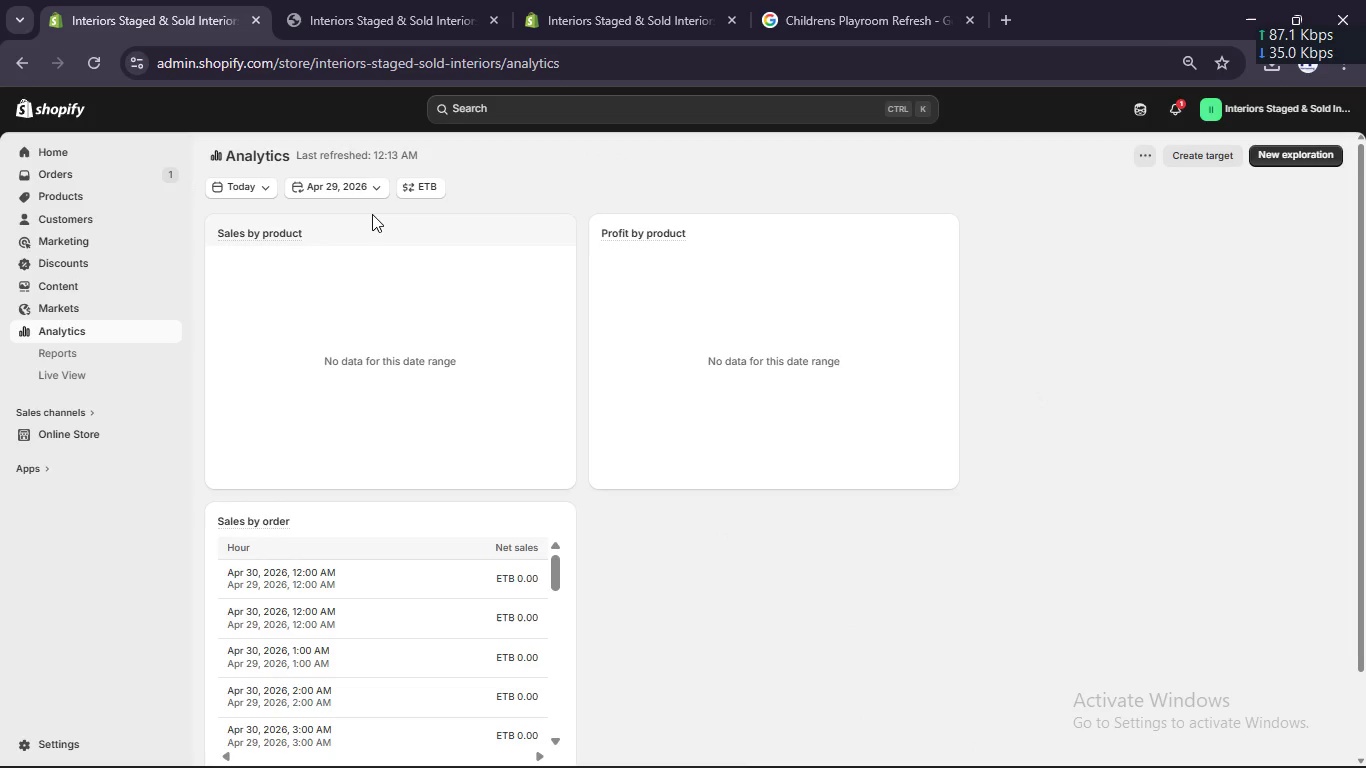 
wait(5.42)
 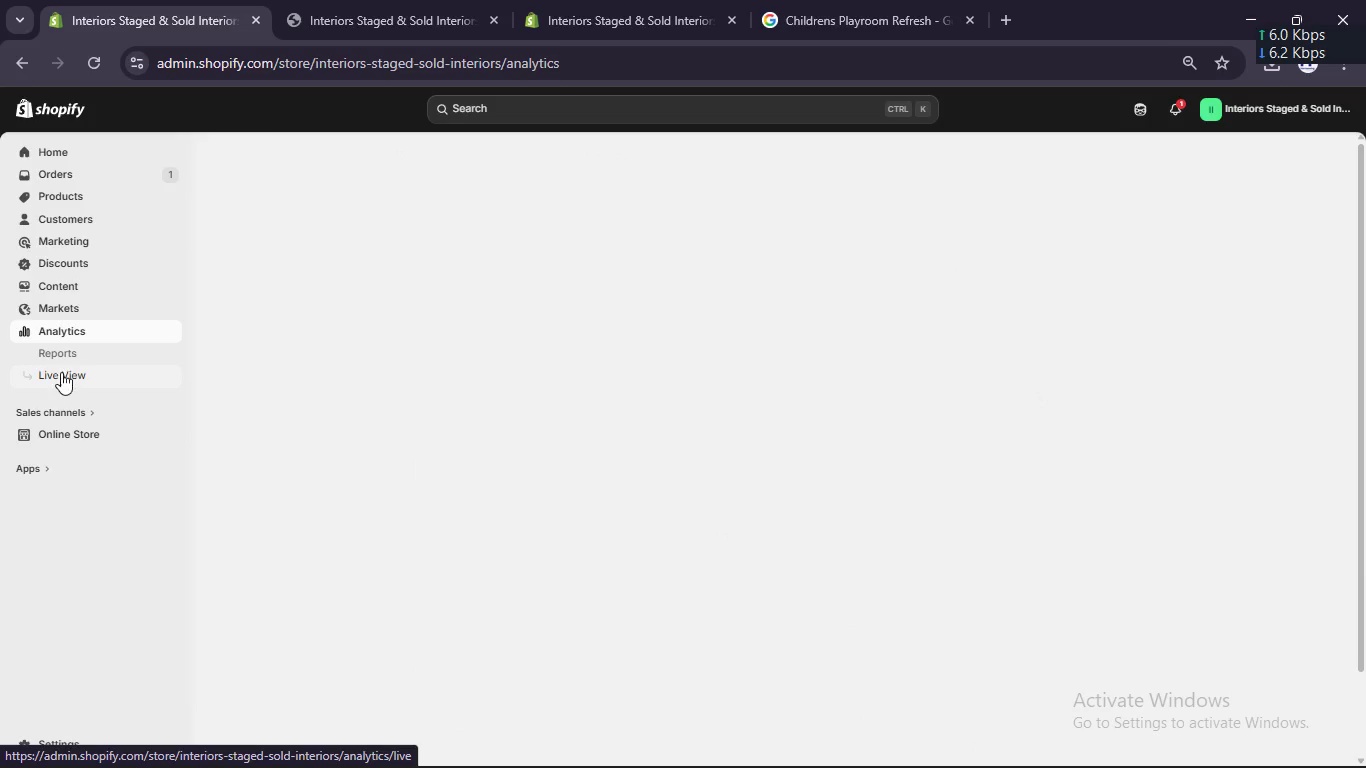 
scroll: coordinate [372, 209], scroll_direction: up, amount: 6.0
 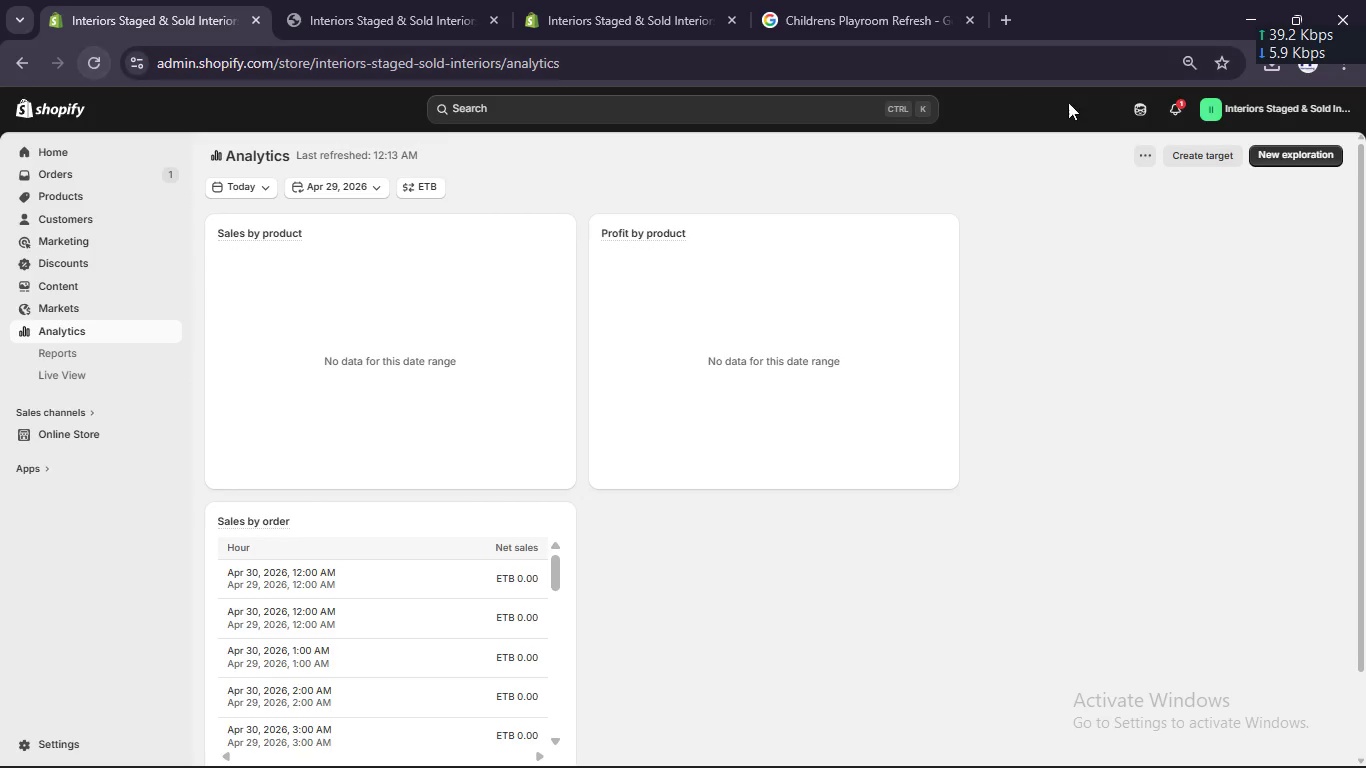 
left_click([1139, 150])
 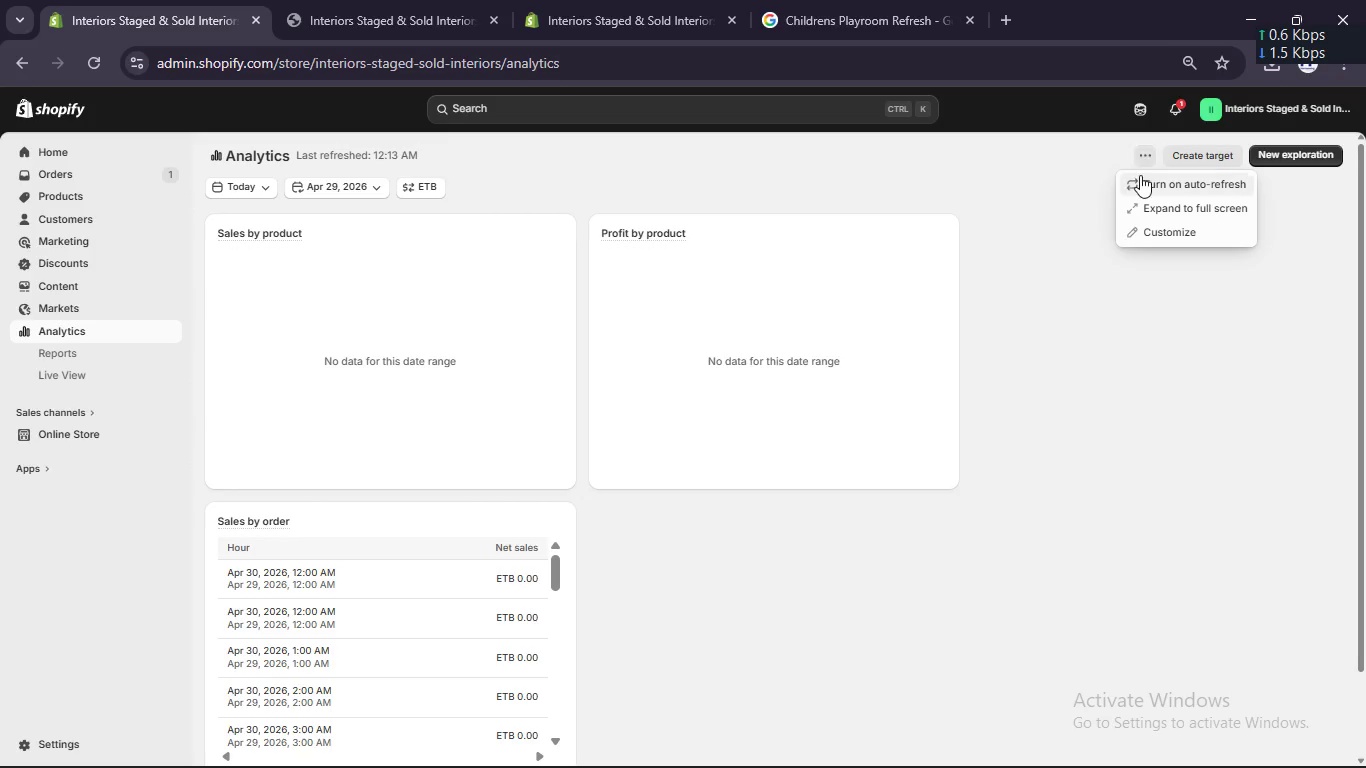 
left_click([1140, 176])
 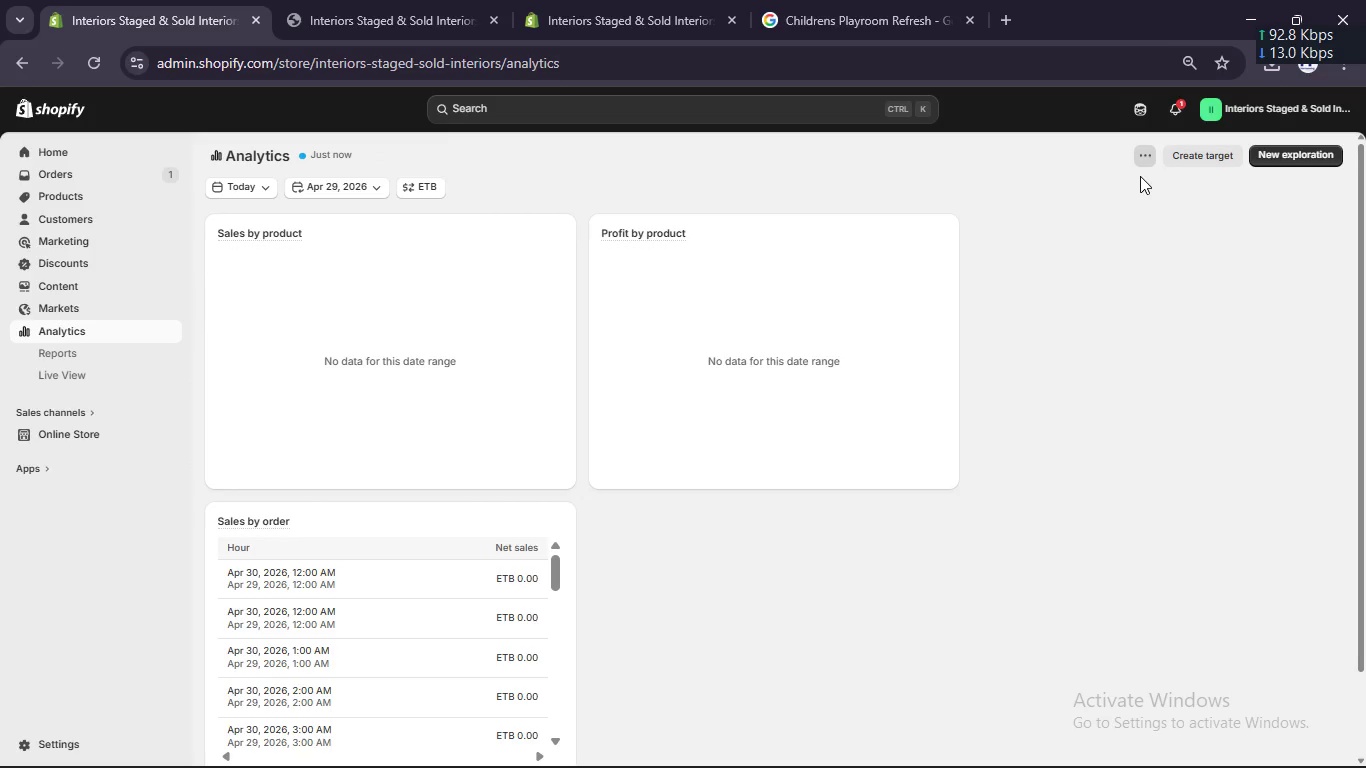 
scroll: coordinate [676, 155], scroll_direction: up, amount: 4.0
 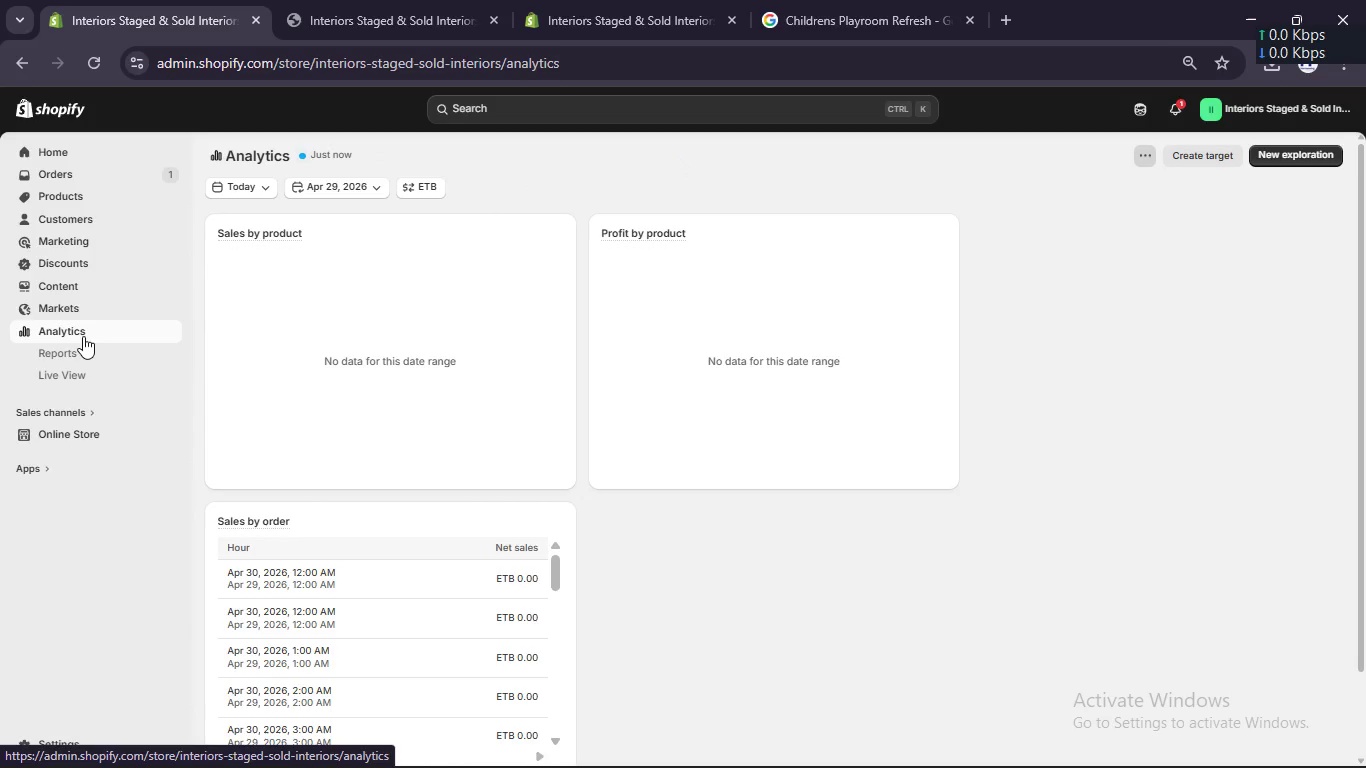 
left_click([80, 353])
 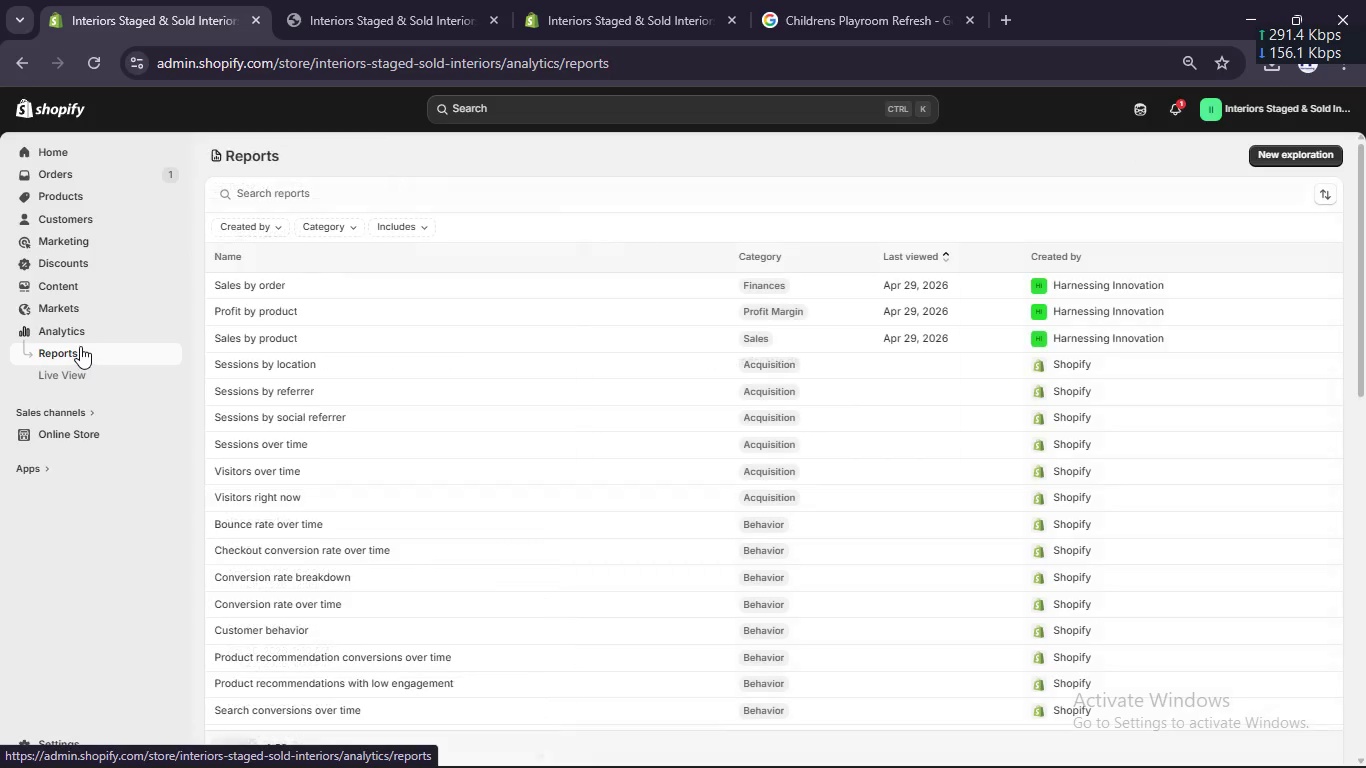 
left_click([80, 338])
 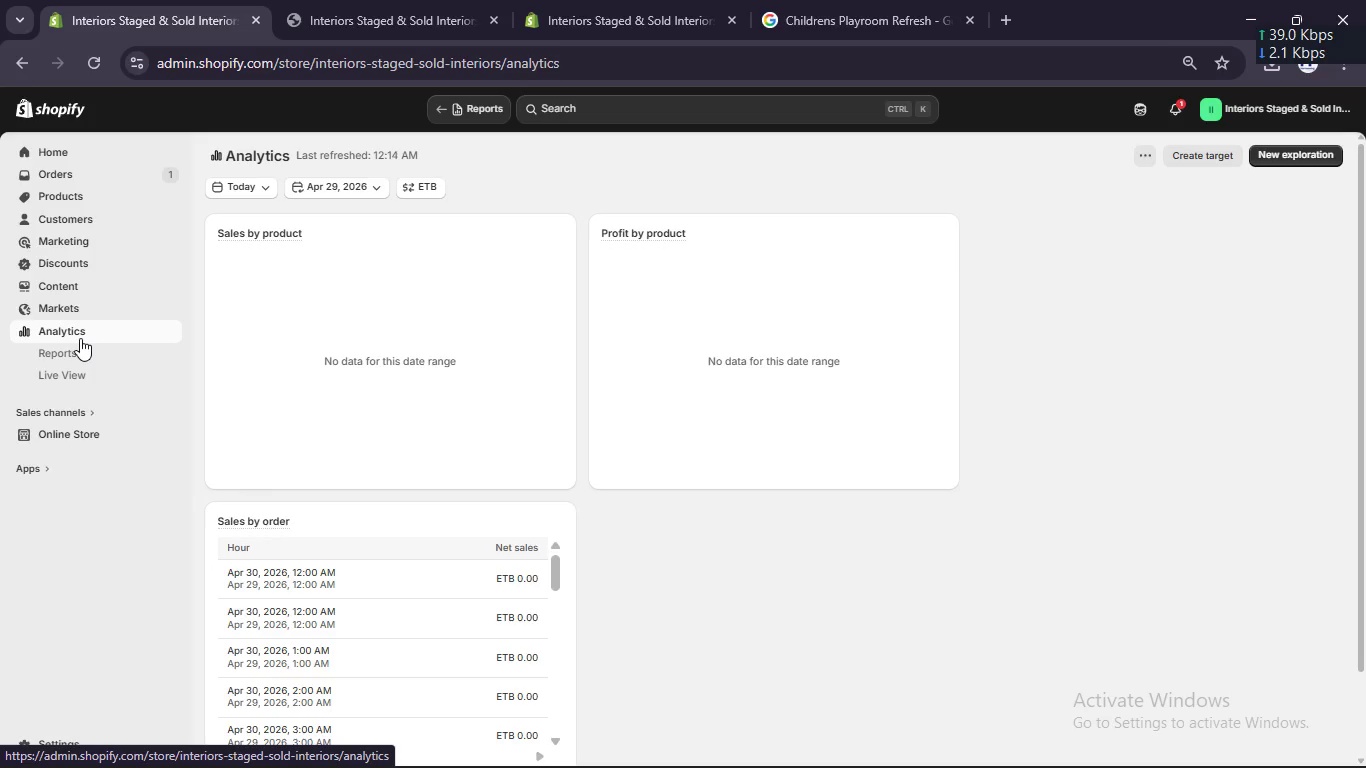 
wait(40.78)
 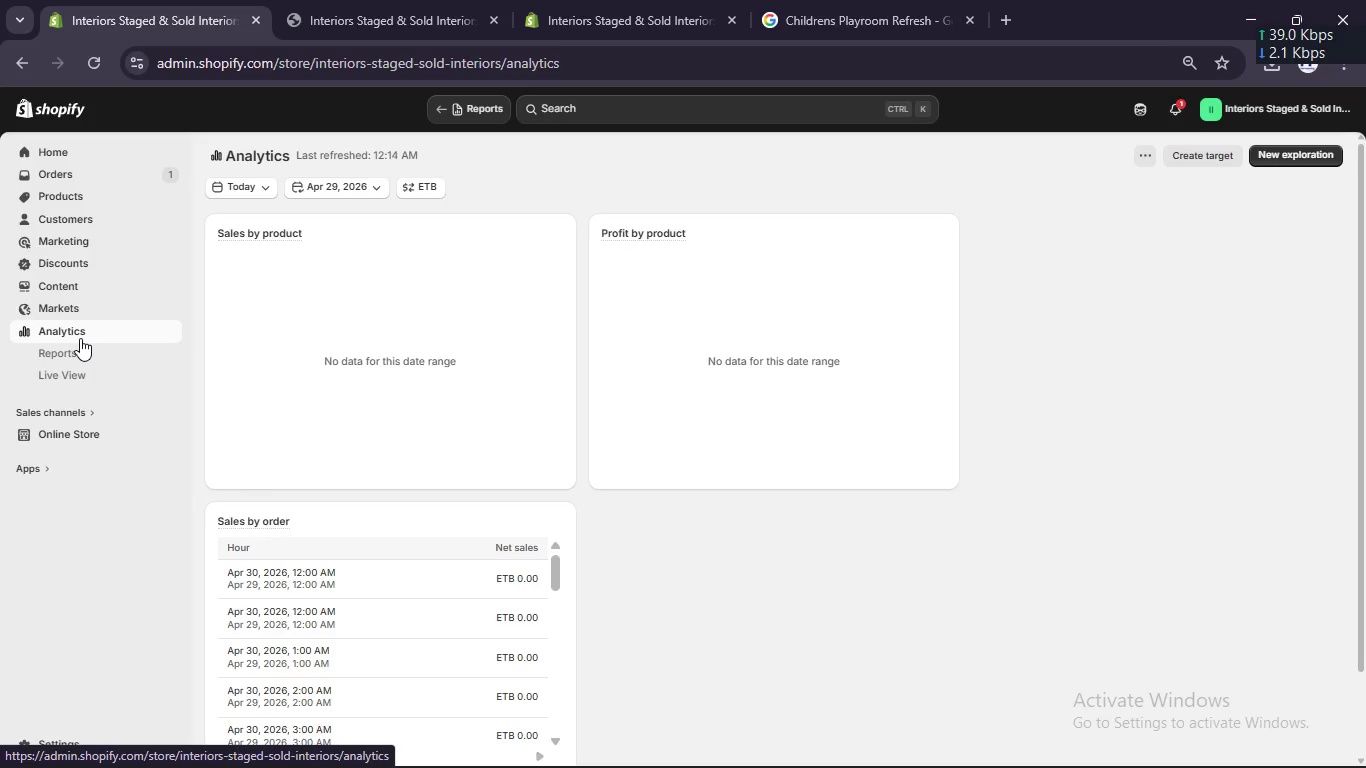 
scroll: coordinate [417, 361], scroll_direction: down, amount: 6.0
 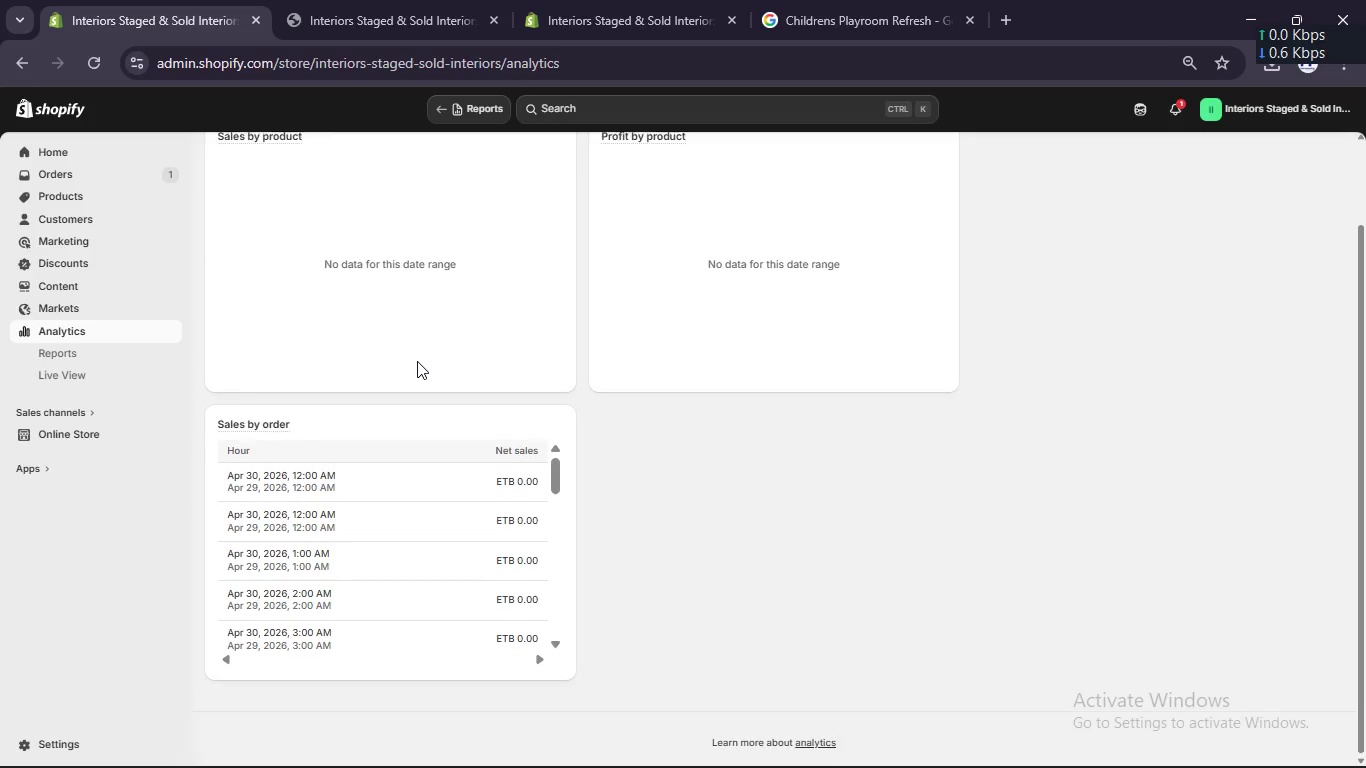 
scroll: coordinate [417, 361], scroll_direction: up, amount: 12.0
 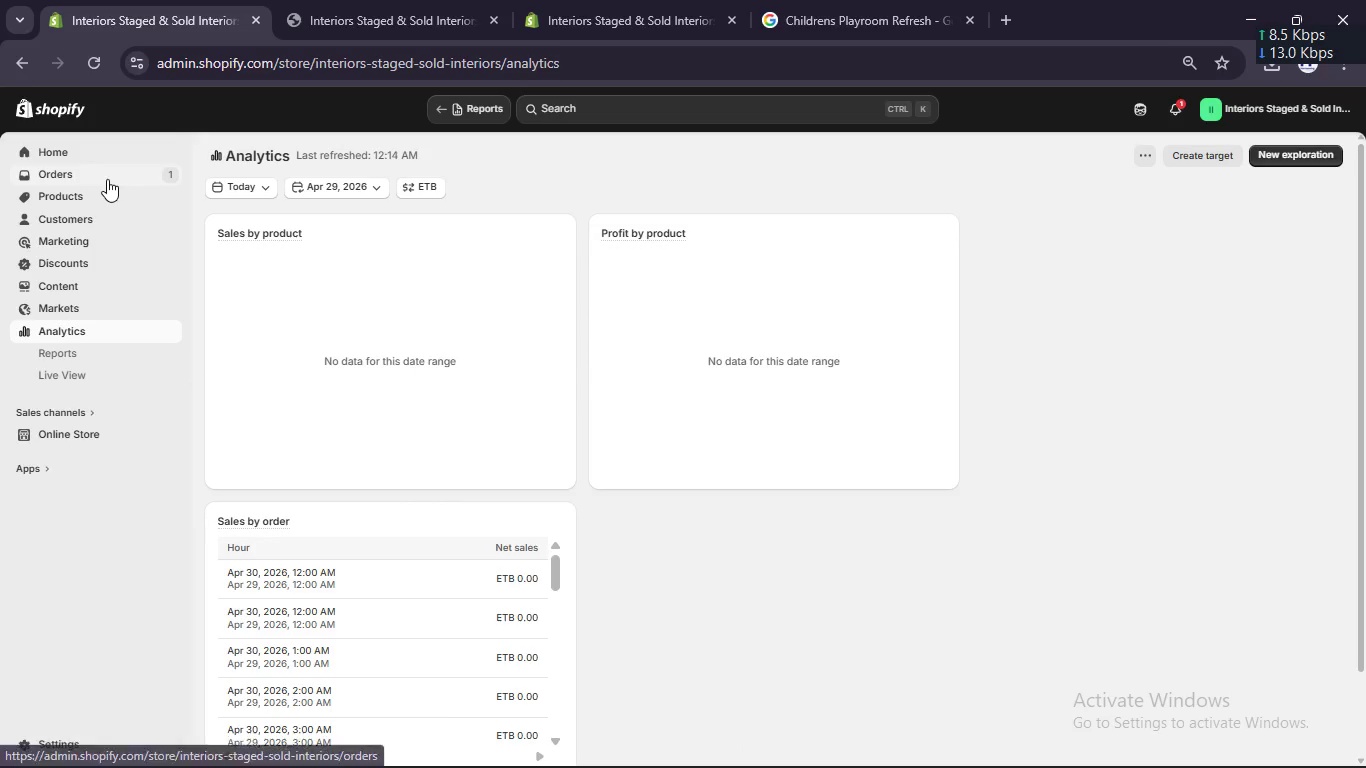 
left_click([107, 179])
 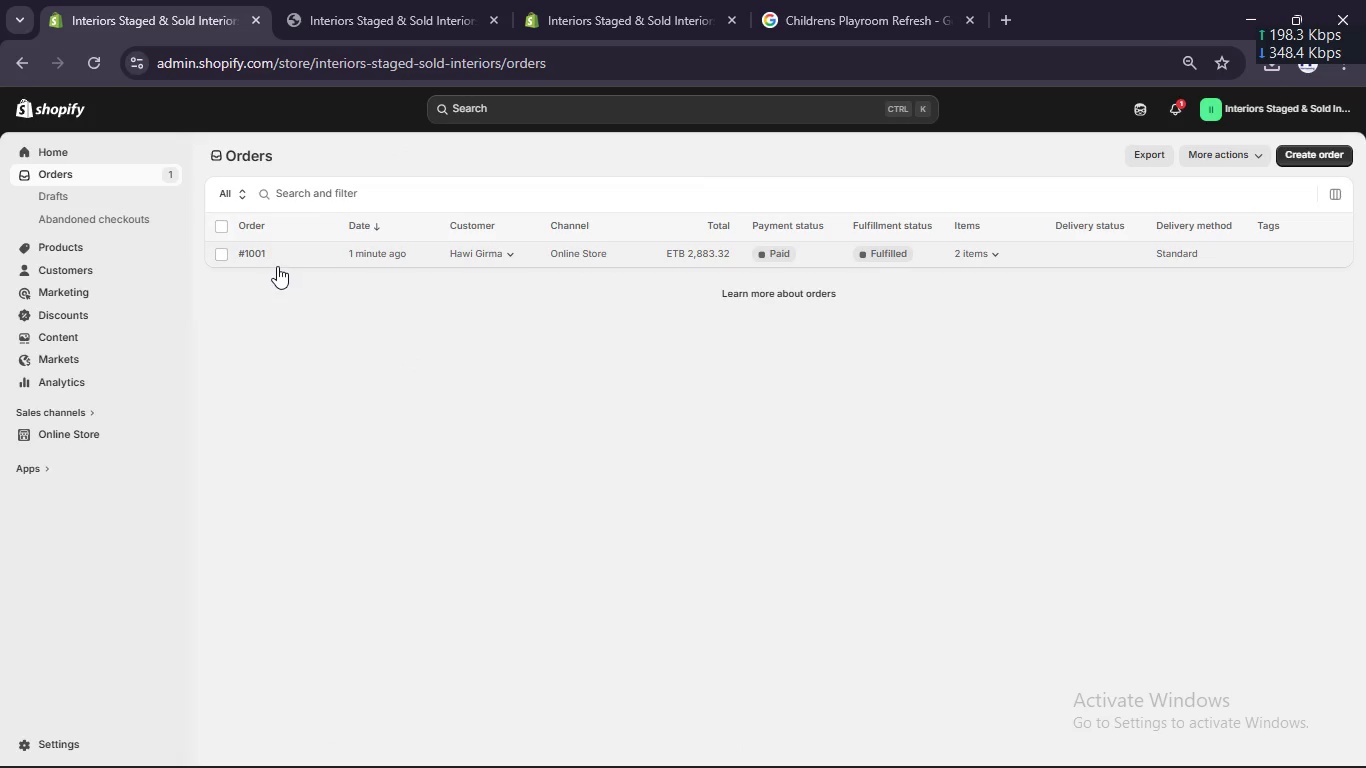 
left_click([218, 260])
 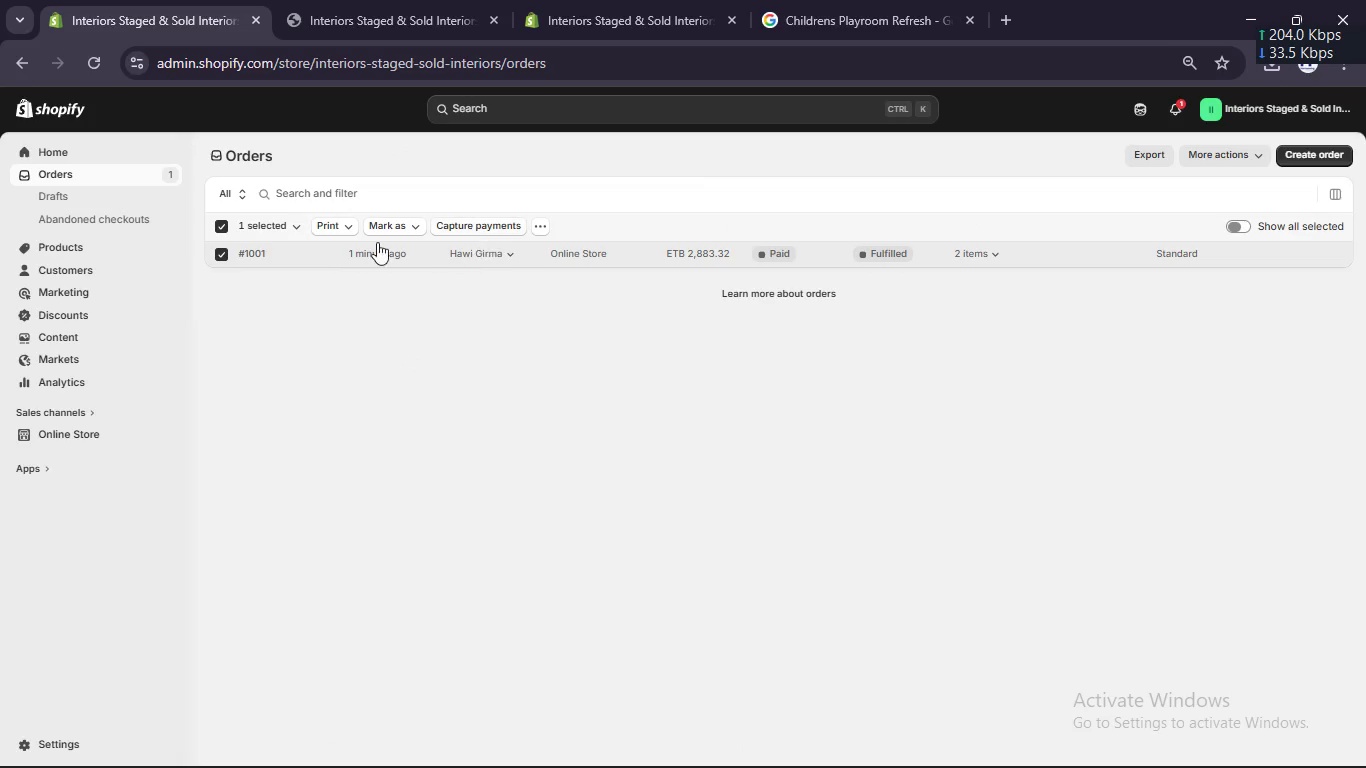 
left_click([397, 228])
 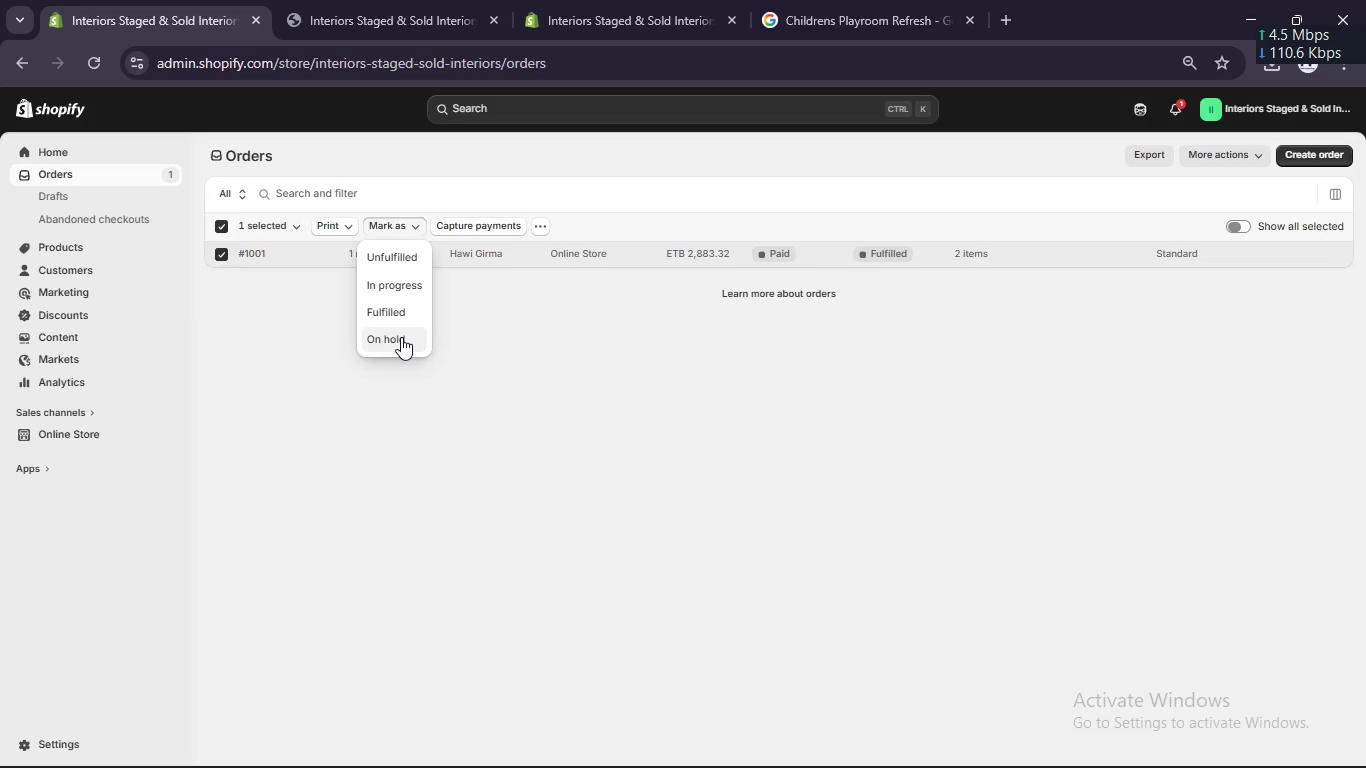 
left_click([401, 311])
 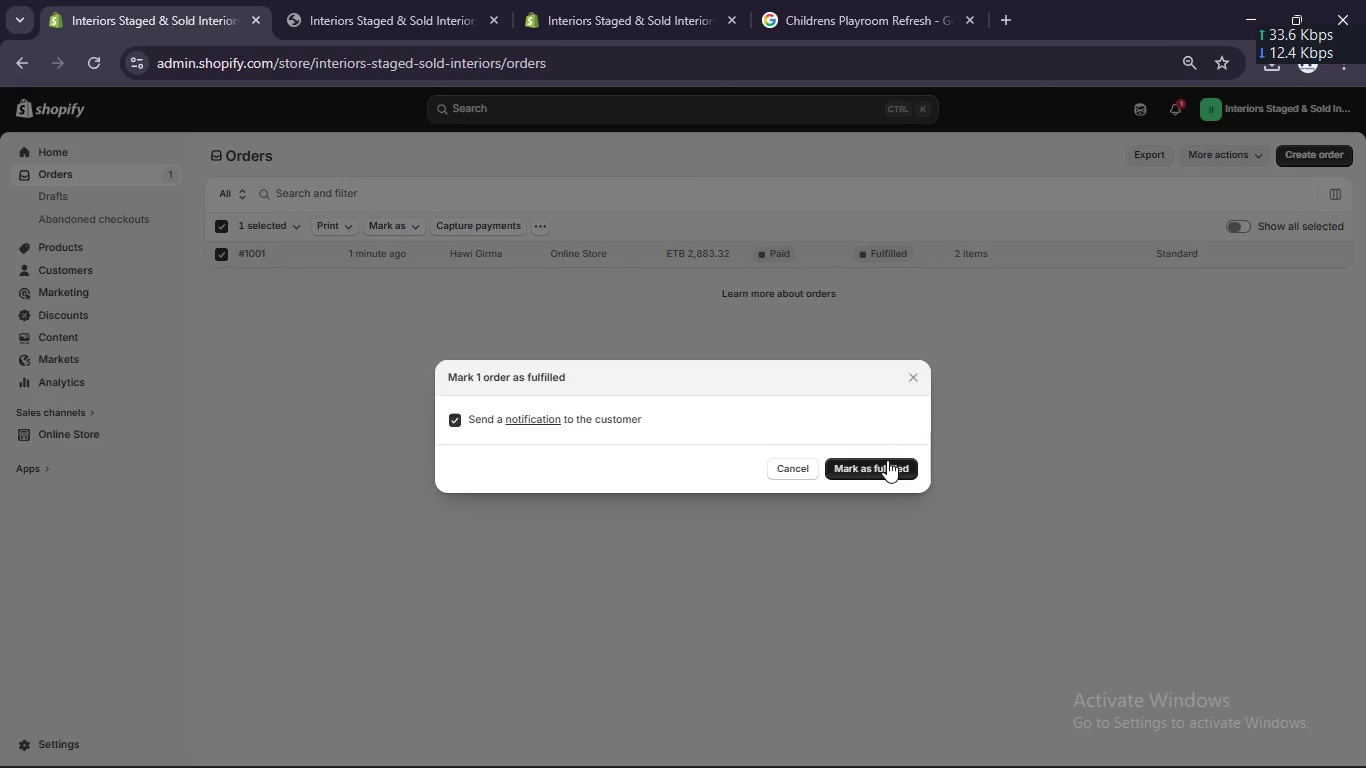 
left_click([887, 460])
 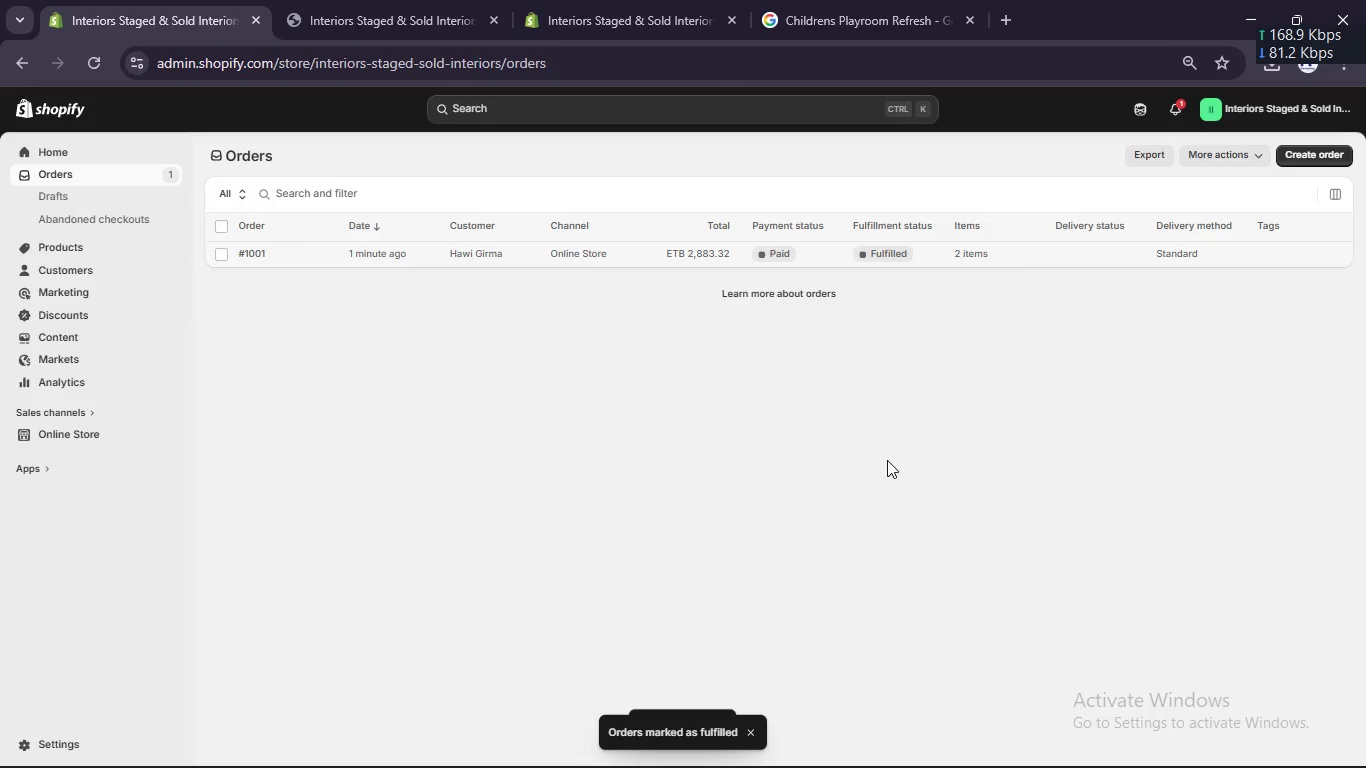 
scroll: coordinate [887, 460], scroll_direction: up, amount: 11.0
 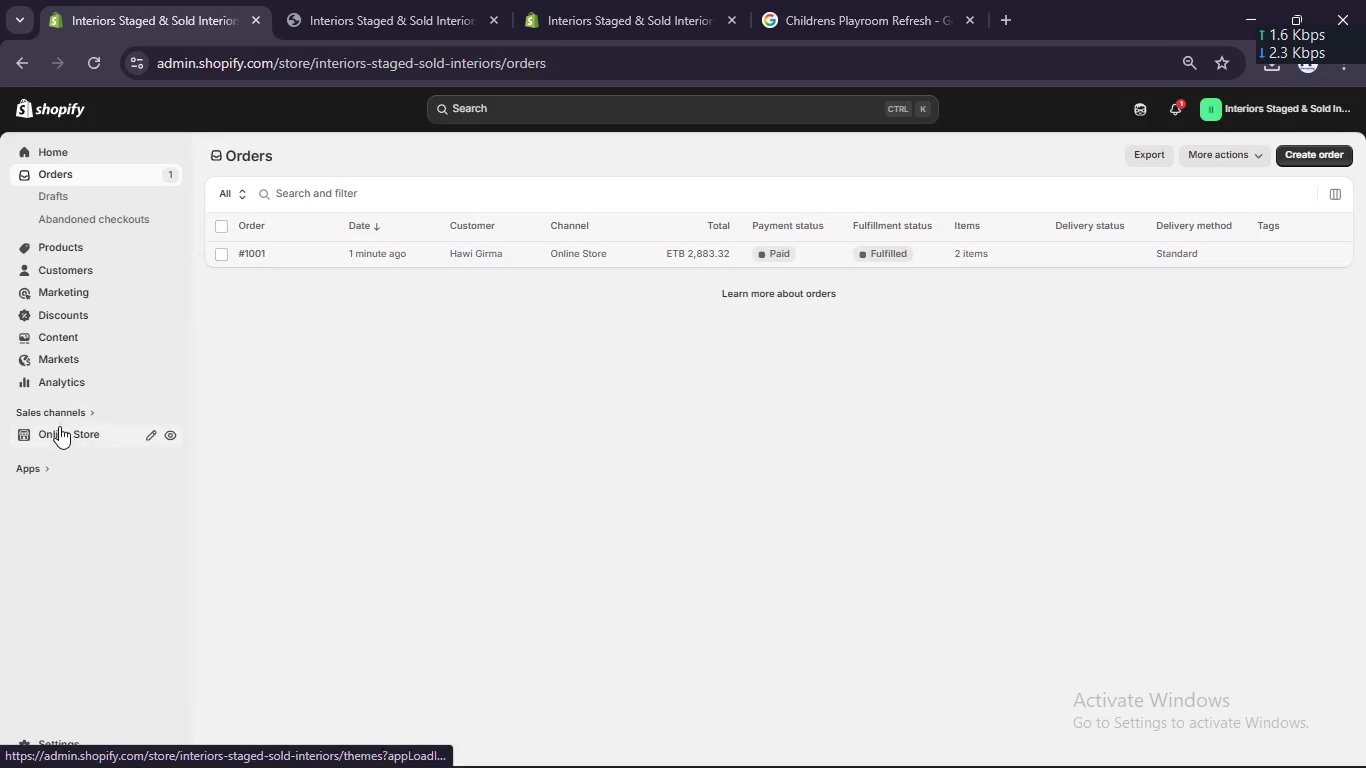 
wait(6.37)
 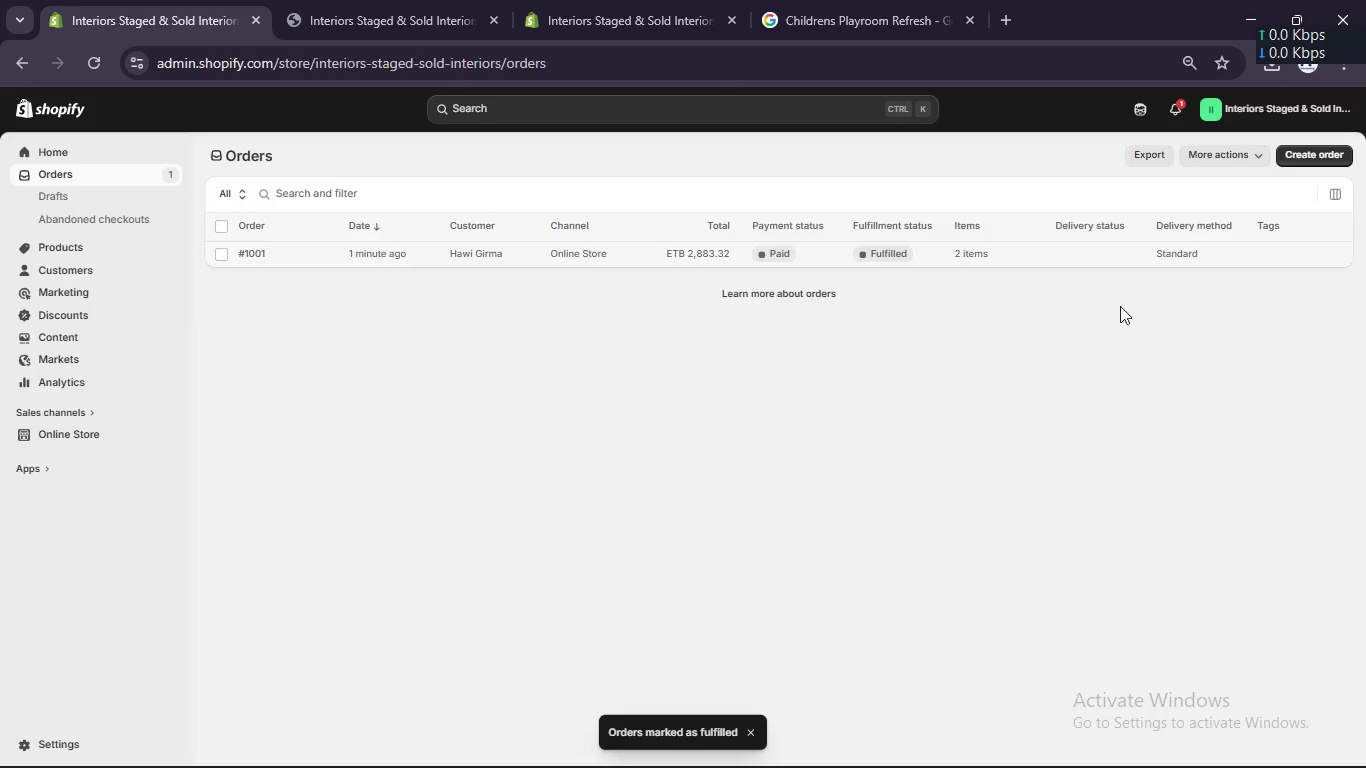 
scroll: coordinate [67, 348], scroll_direction: up, amount: 4.0
 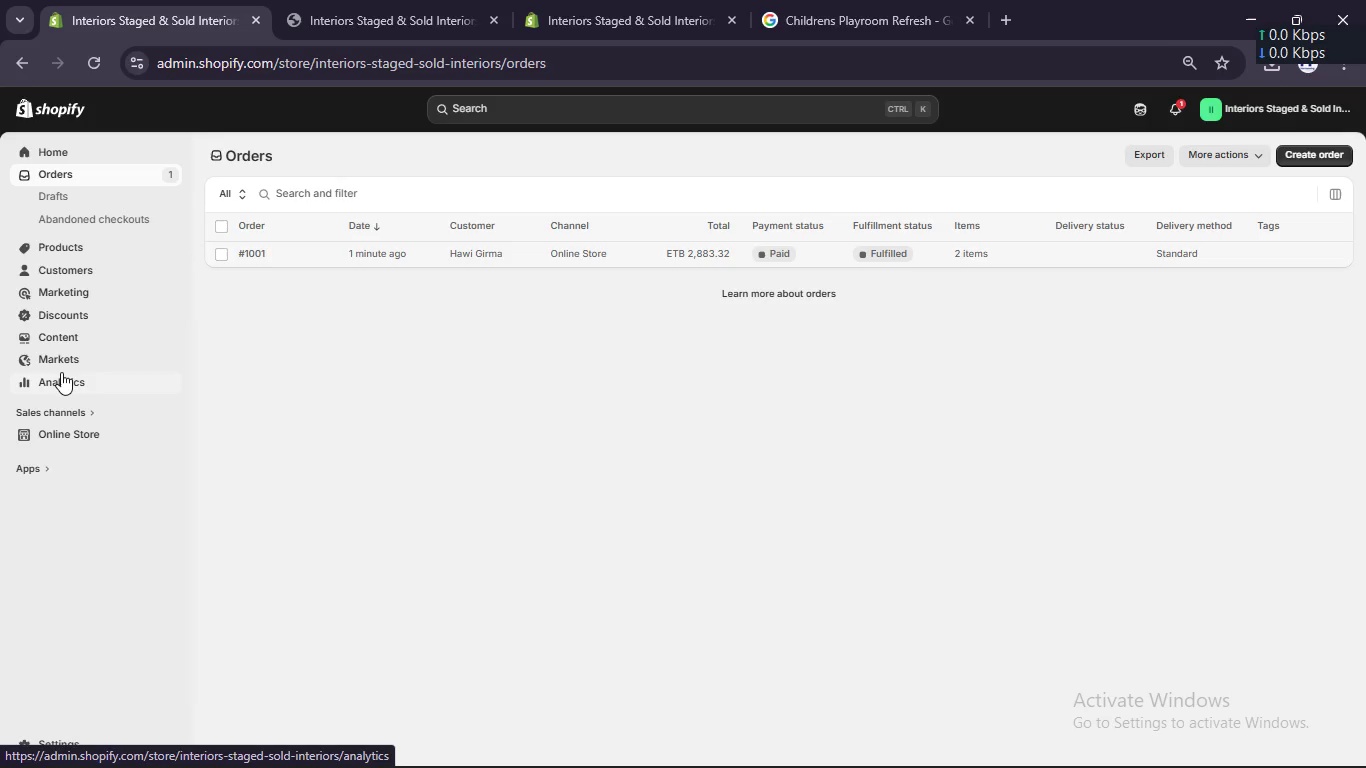 
left_click([61, 373])
 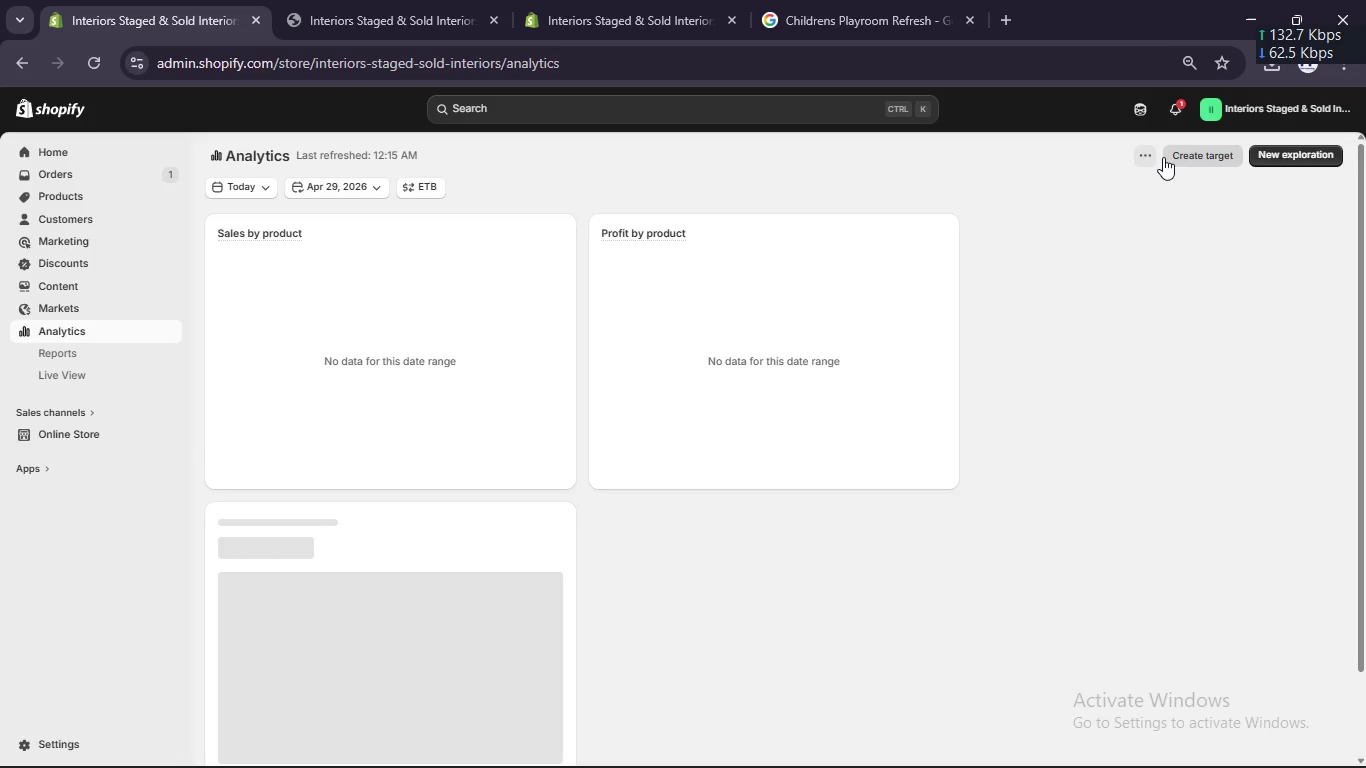 
left_click([1149, 152])
 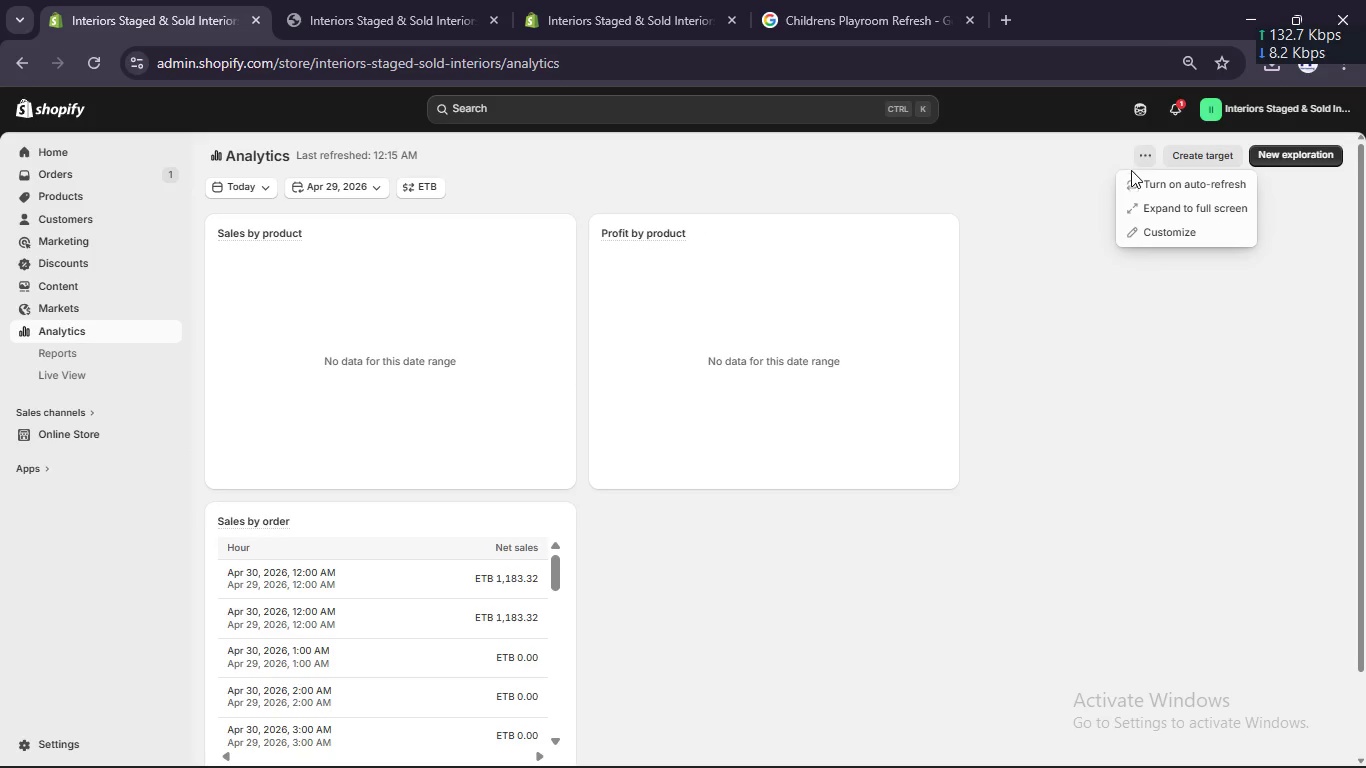 
left_click([1133, 176])
 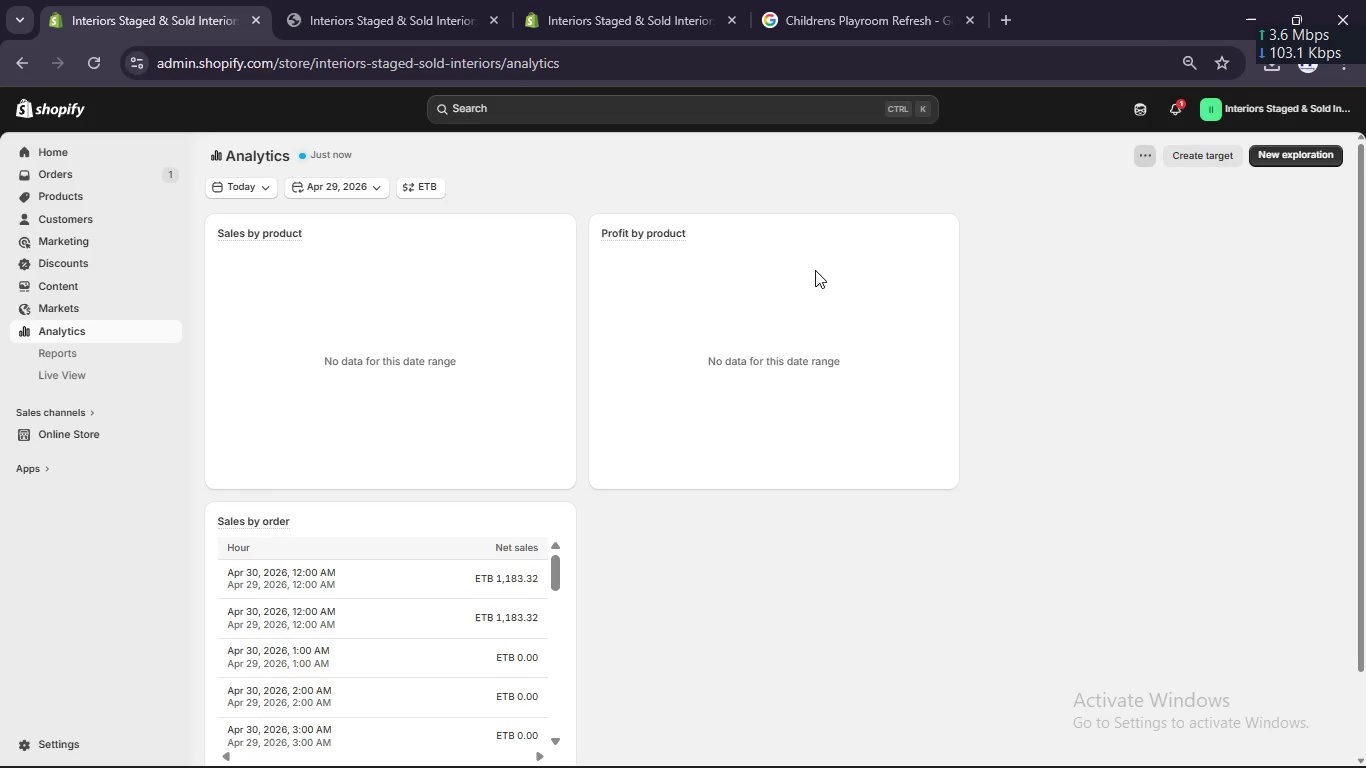 
scroll: coordinate [815, 270], scroll_direction: down, amount: 1.0
 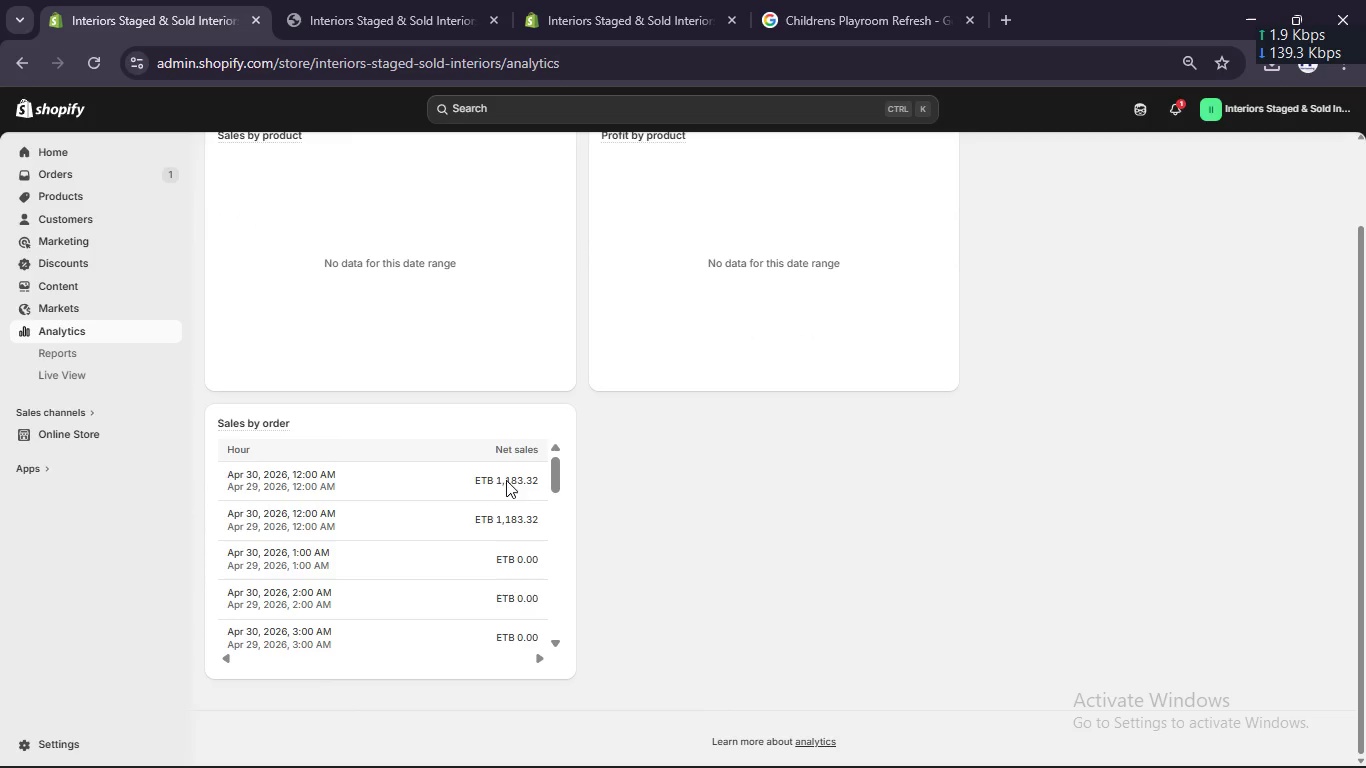 
scroll: coordinate [508, 455], scroll_direction: up, amount: 13.0
 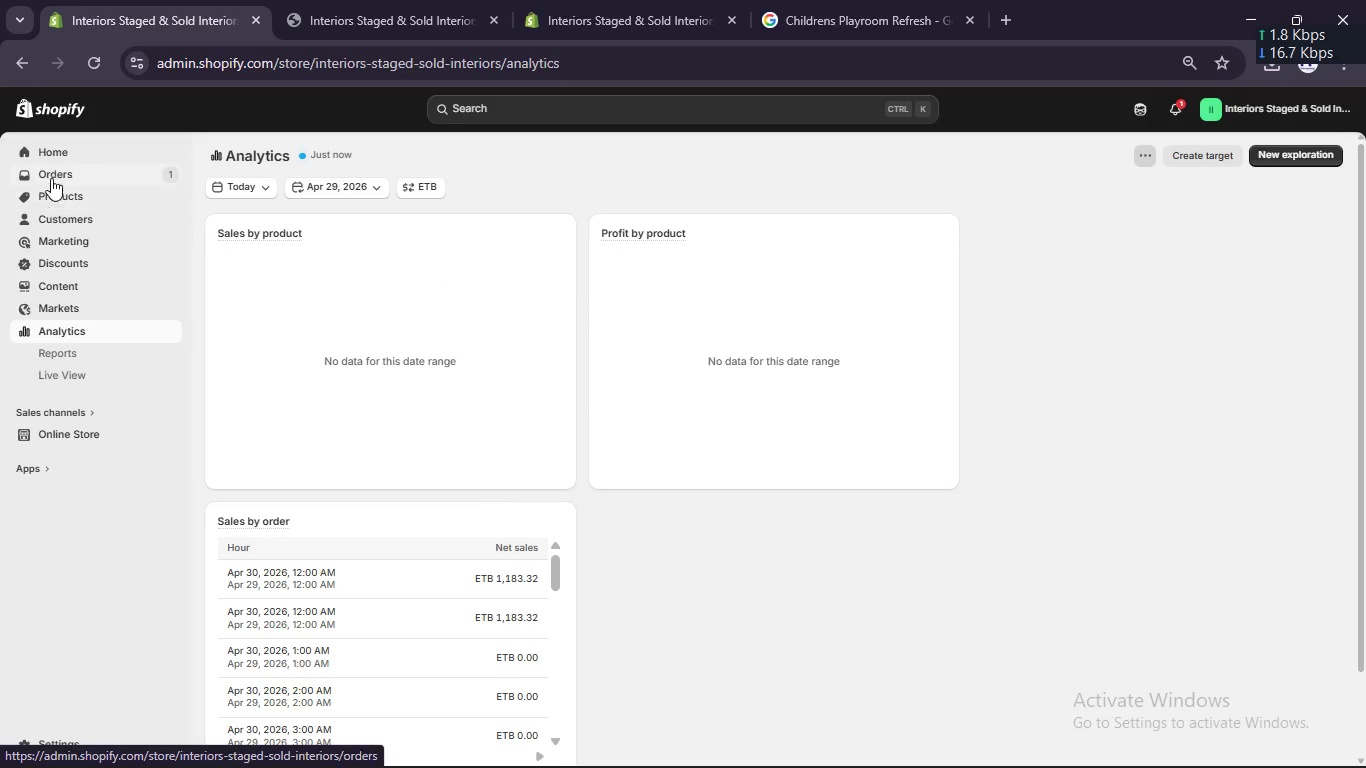 
left_click([58, 172])
 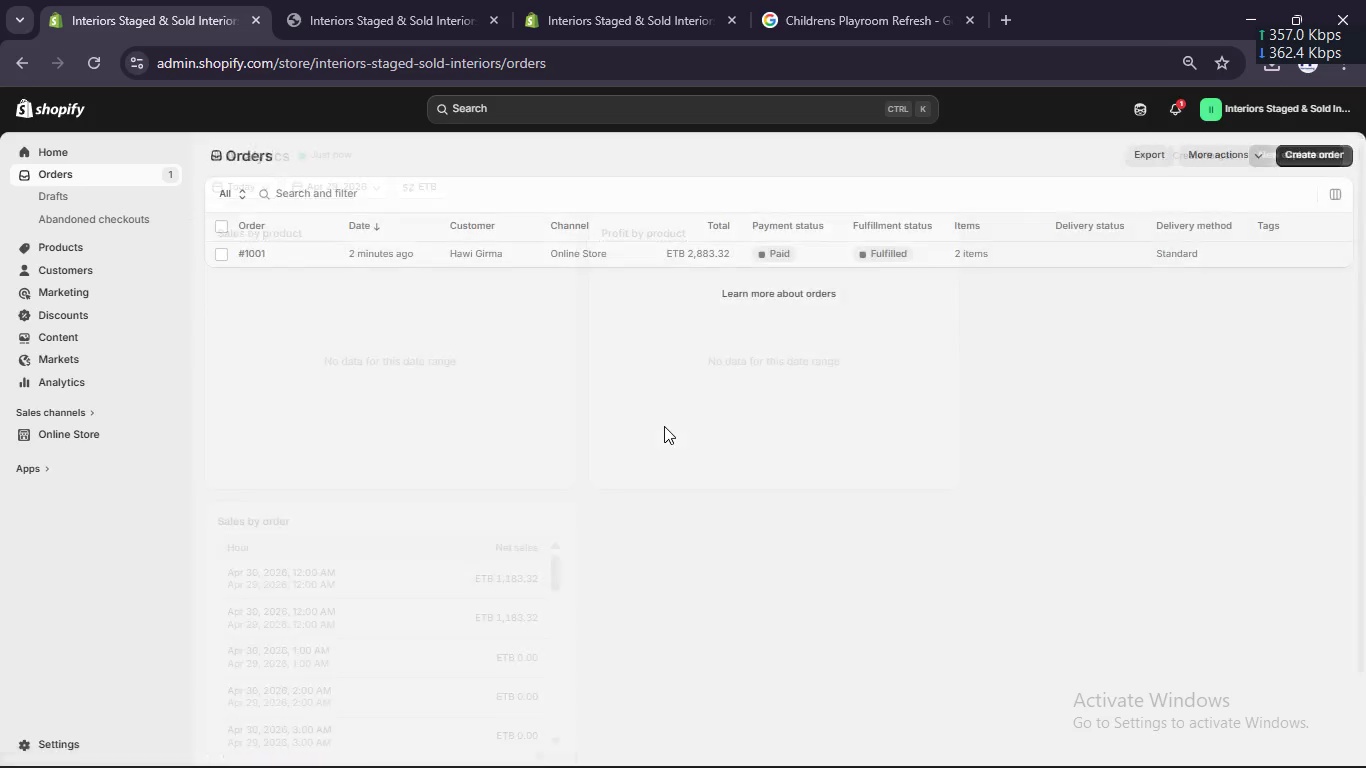 
key(Alt+Tab)
 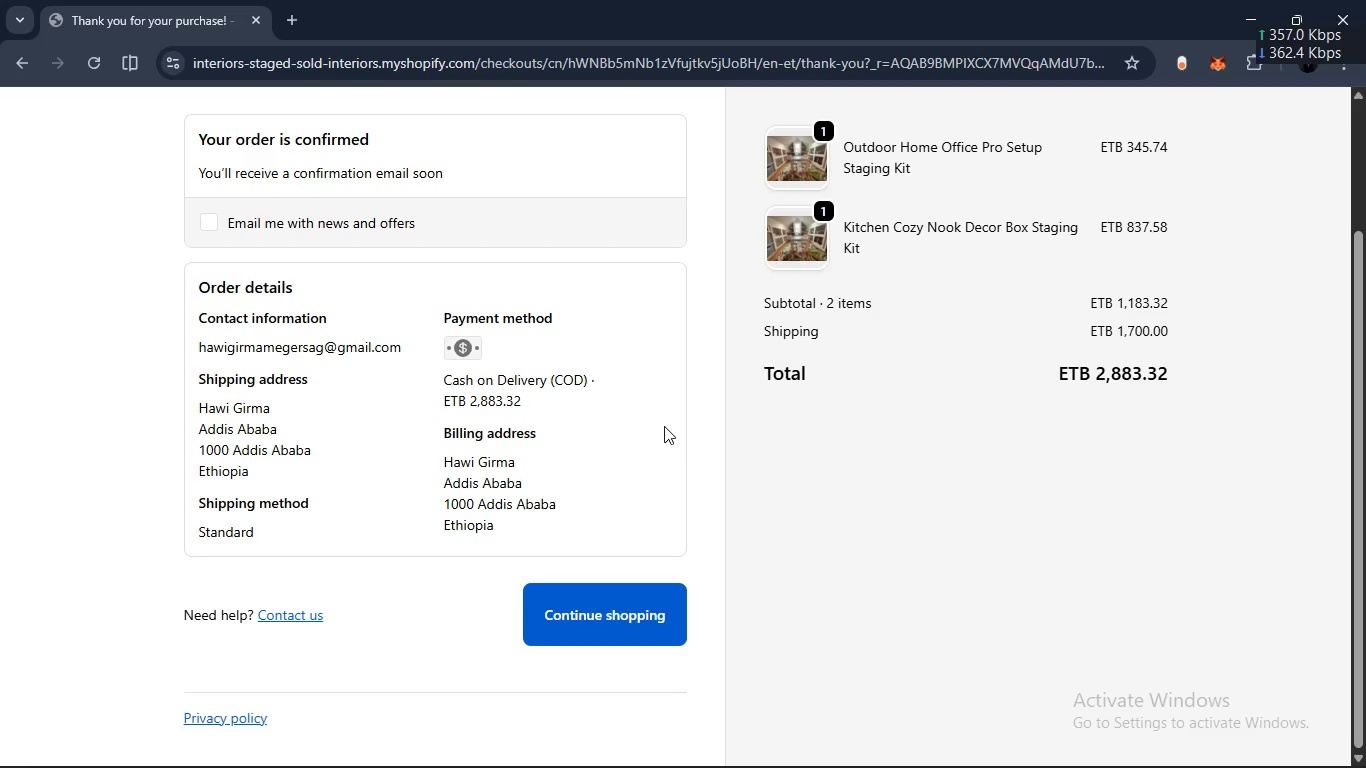 
key(Alt+AltLeft)
 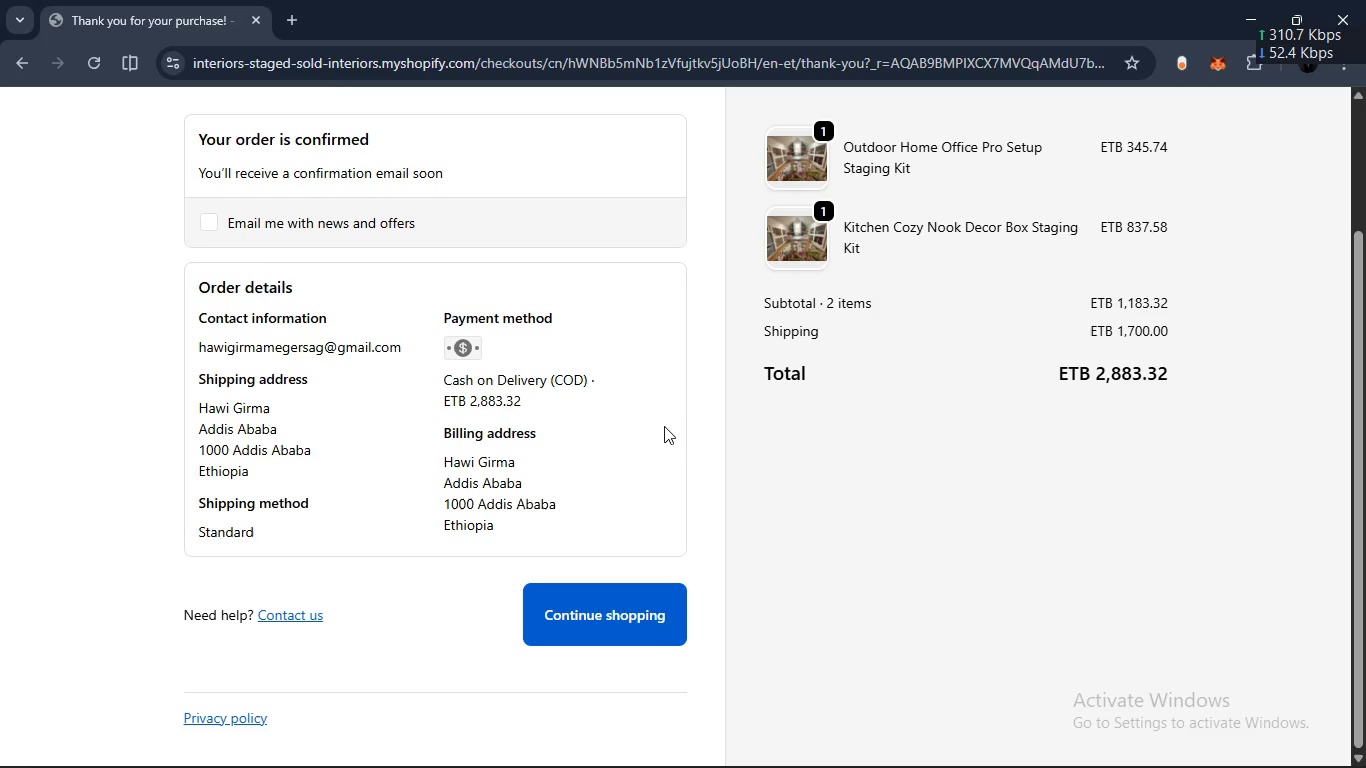 
scroll: coordinate [664, 426], scroll_direction: up, amount: 8.0
 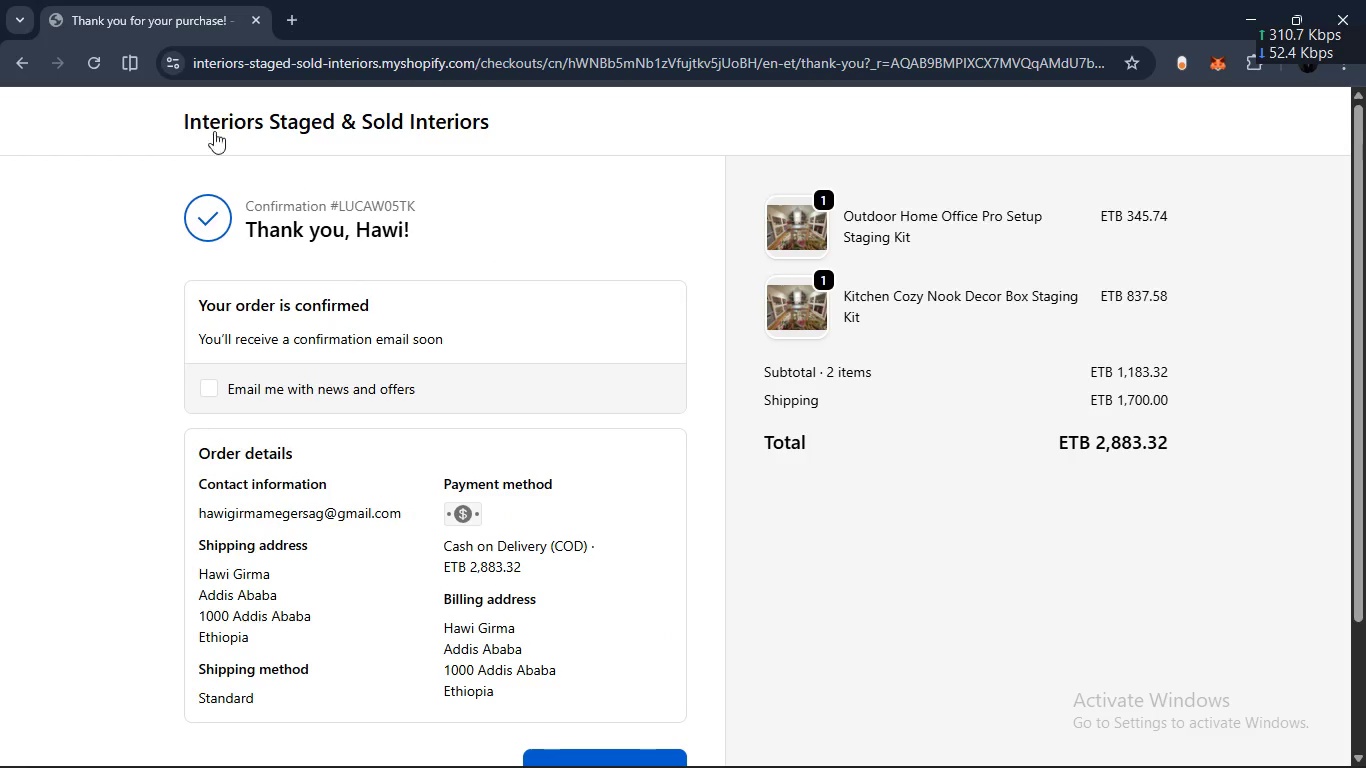 
left_click([222, 126])
 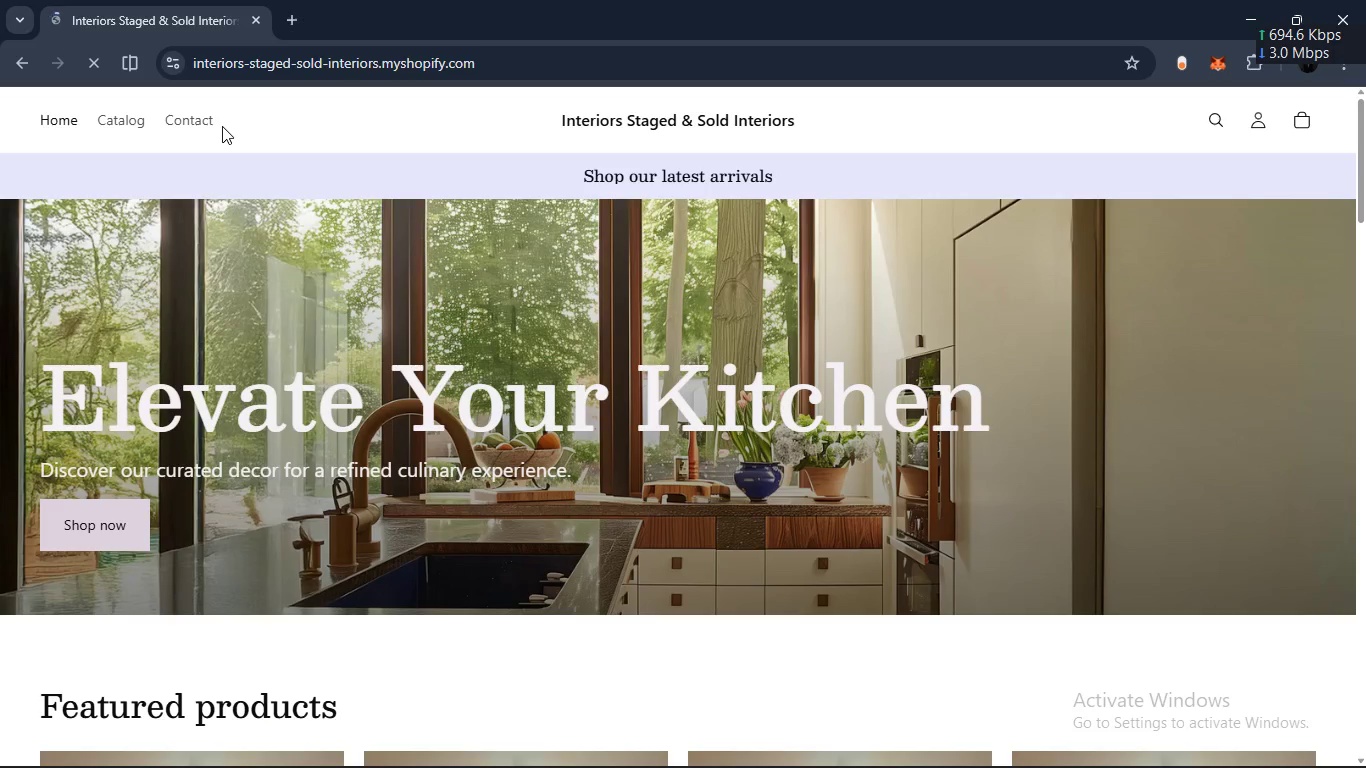 
scroll: coordinate [398, 364], scroll_direction: down, amount: 4.0
 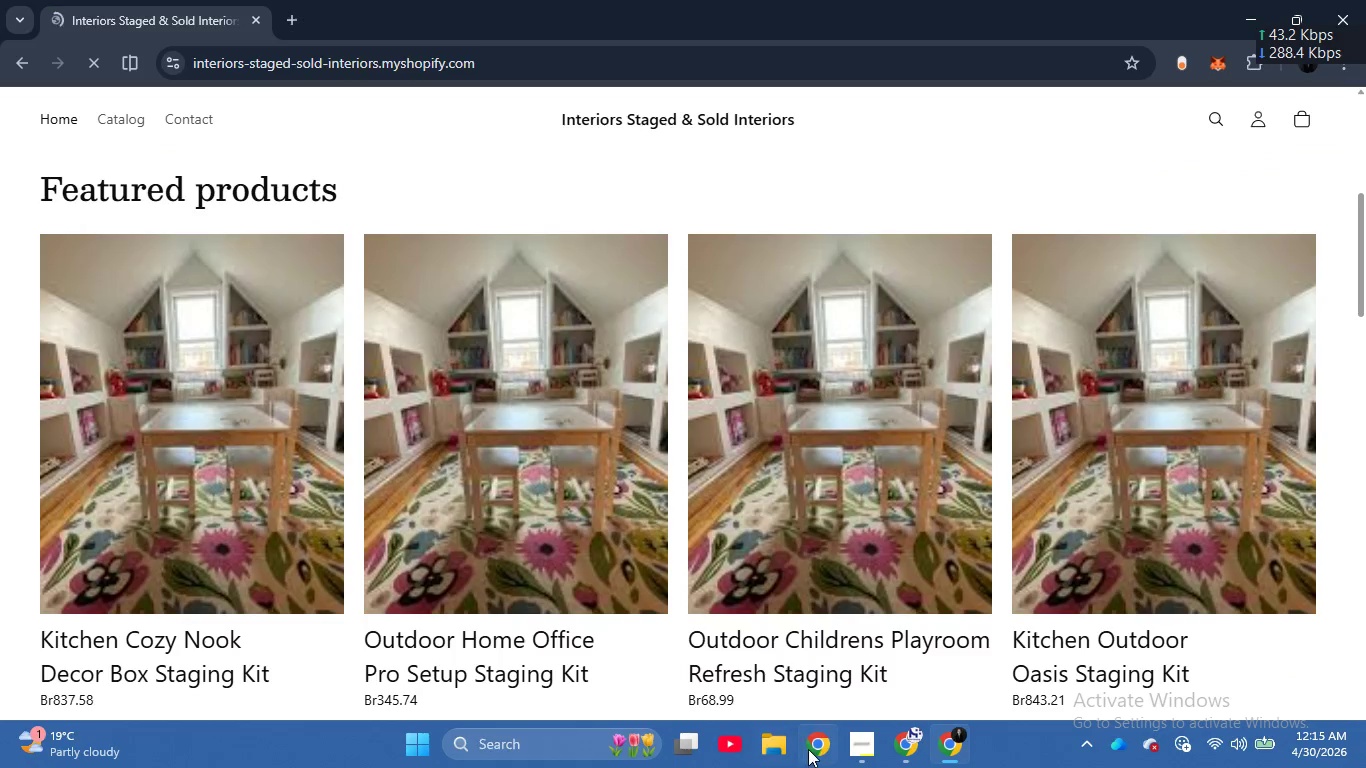 
mouse_move([854, 735])
 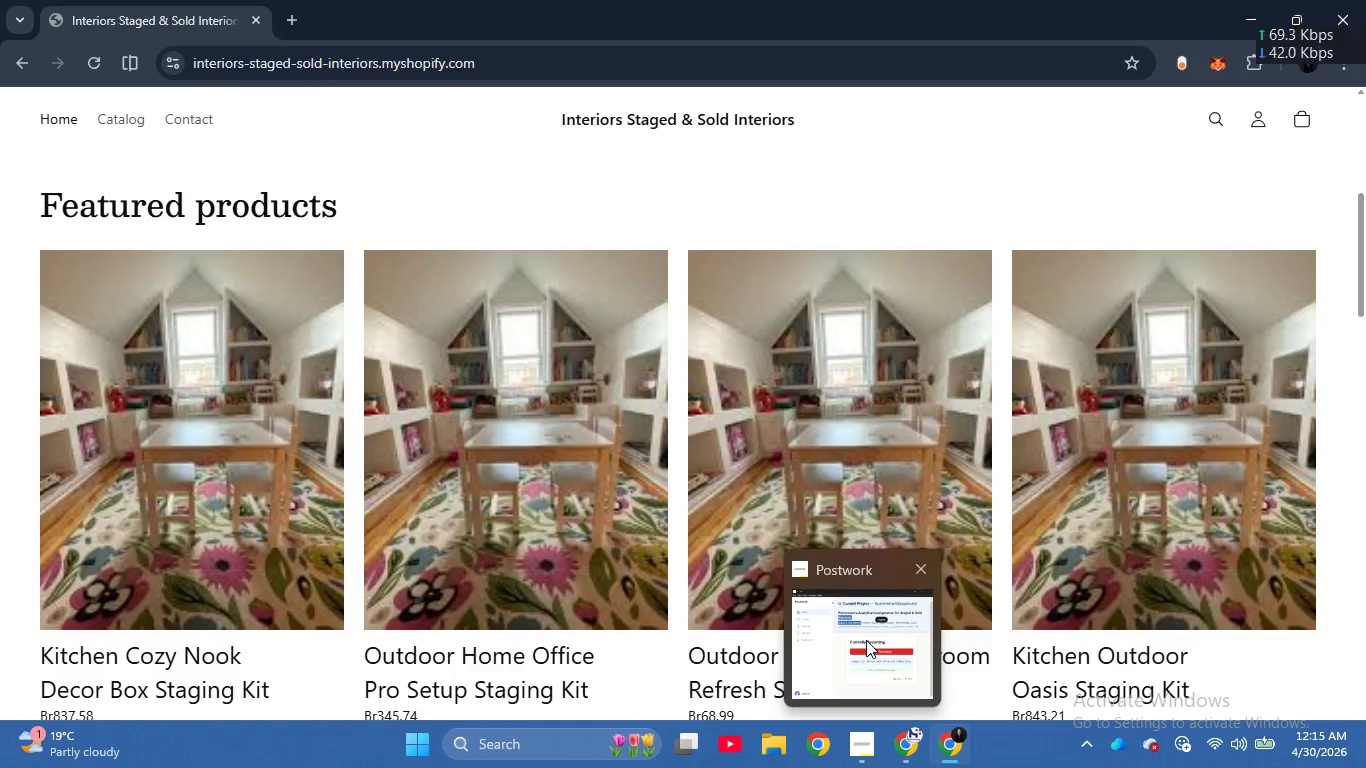 
left_click([866, 640])